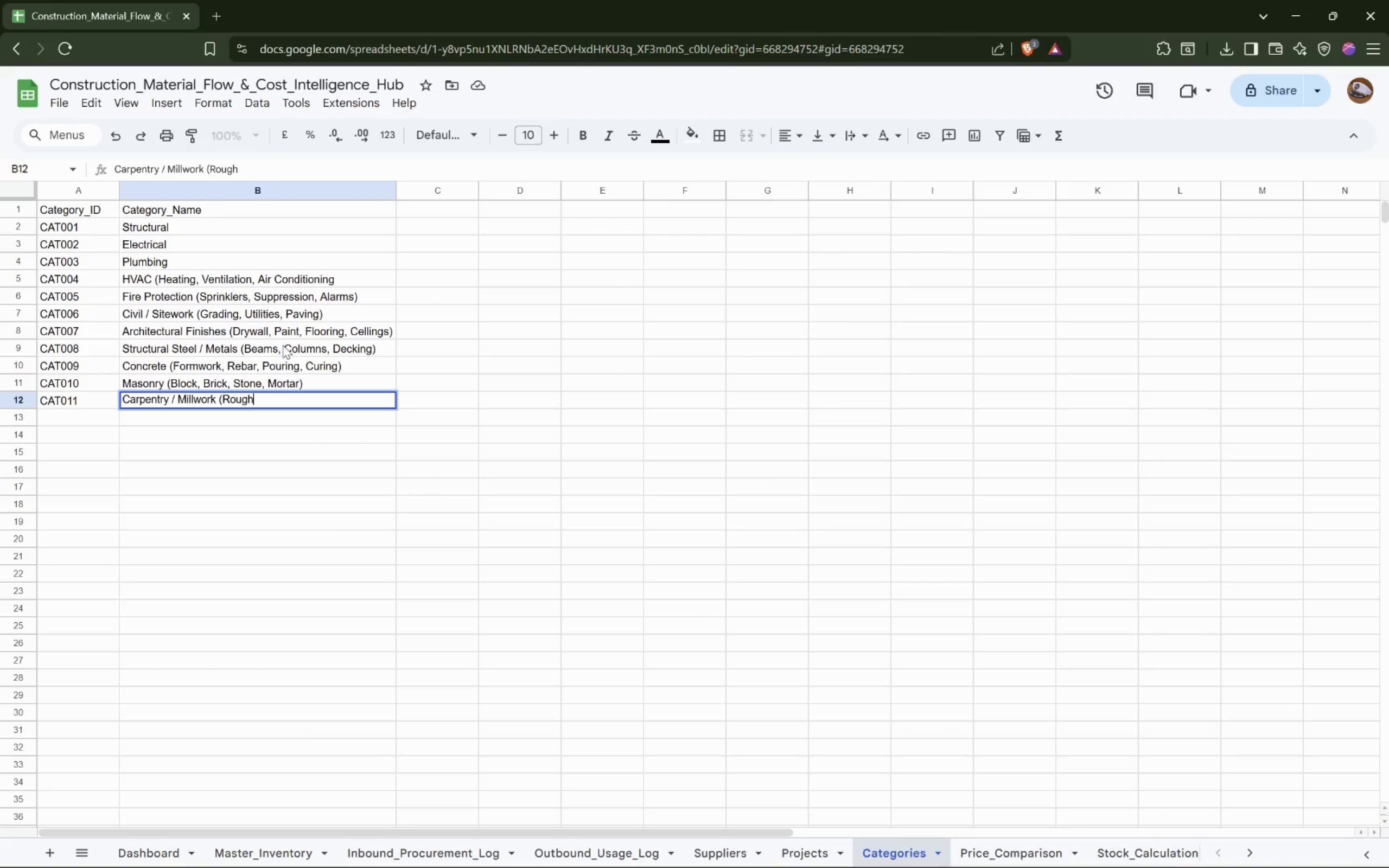 
wait(8.8)
 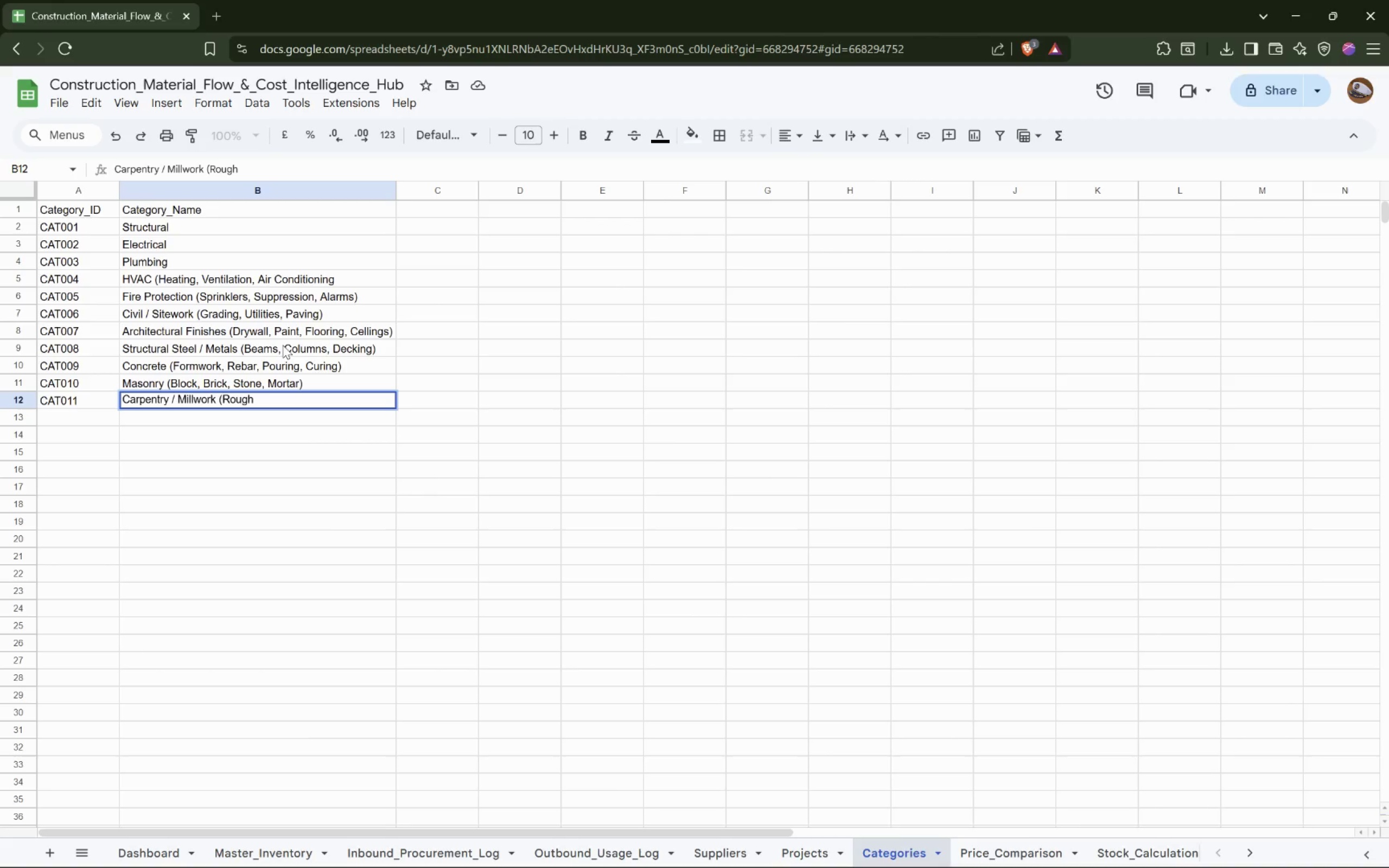 
type( & Finish Wk)
key(Backspace)
type(oodwork, Cabinets))
 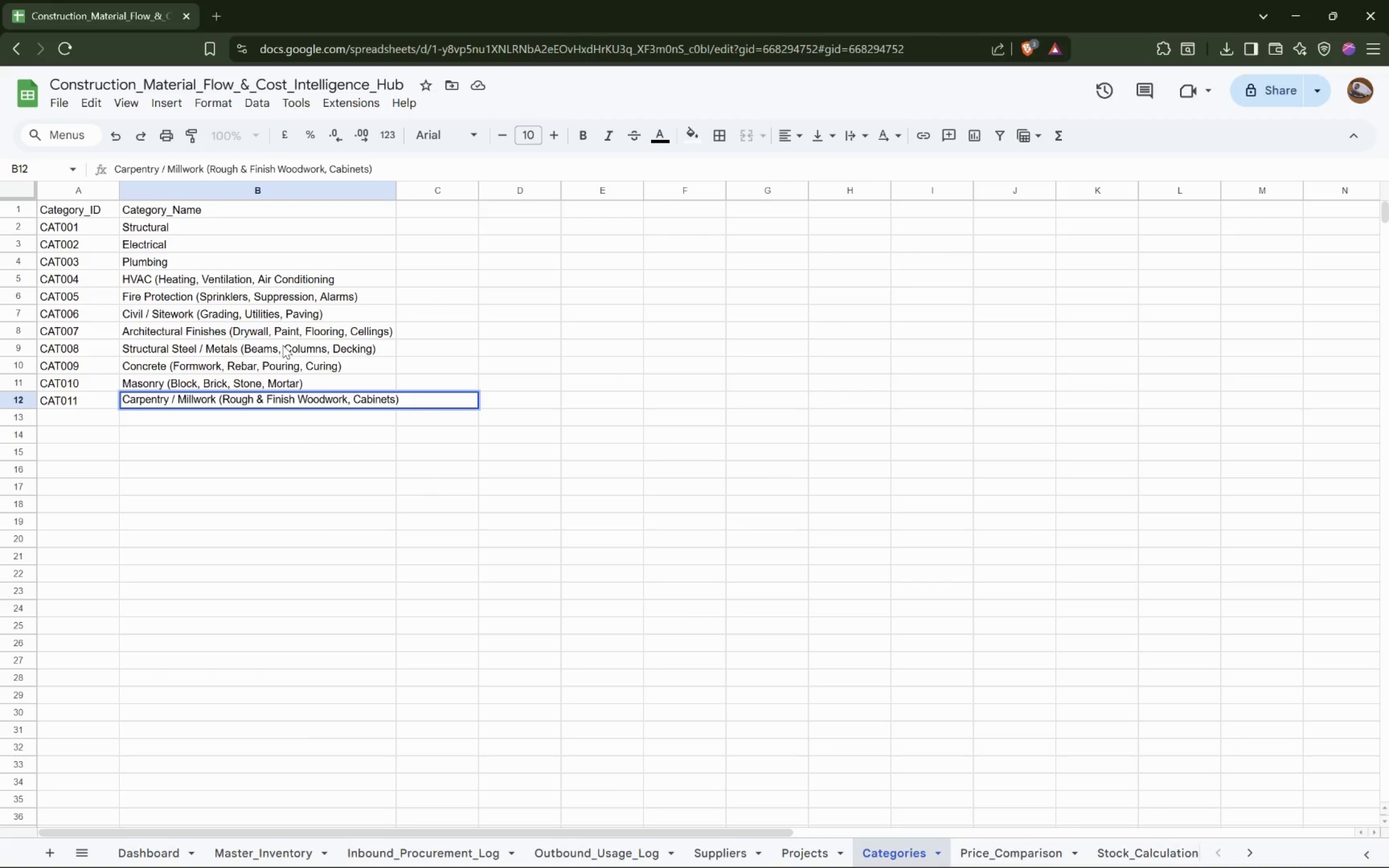 
double_click([398, 193])
 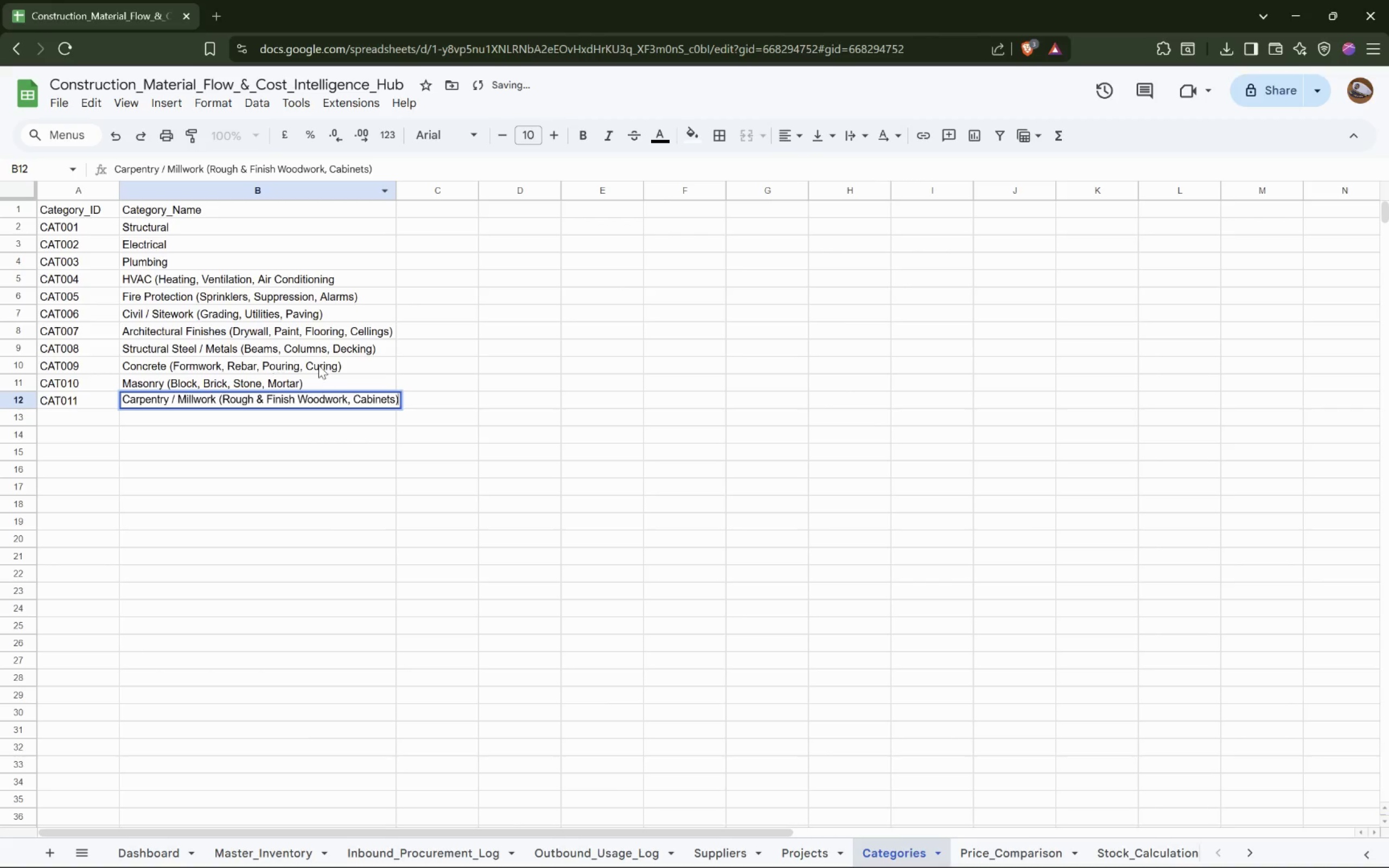 
left_click([335, 413])
 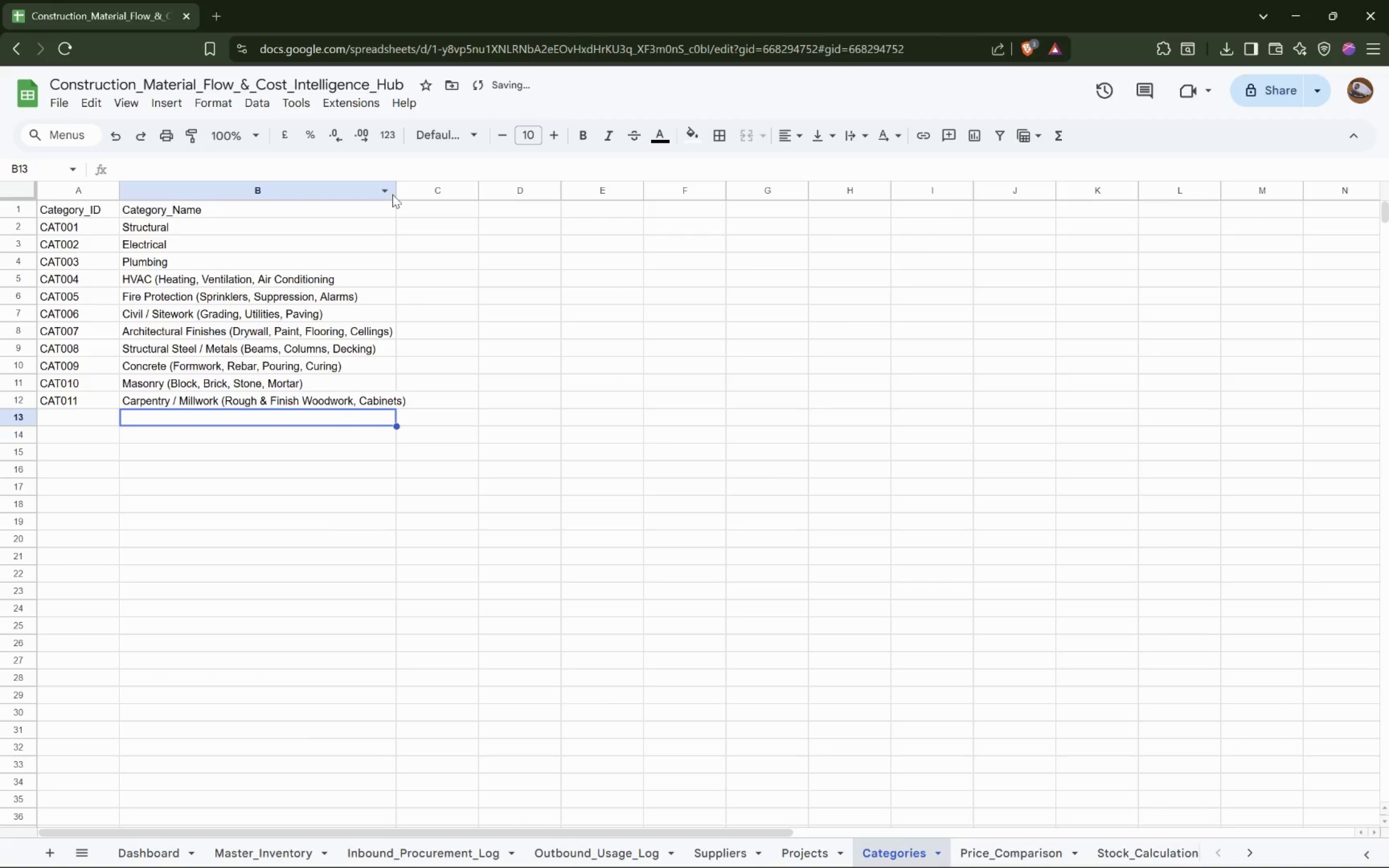 
double_click([393, 192])
 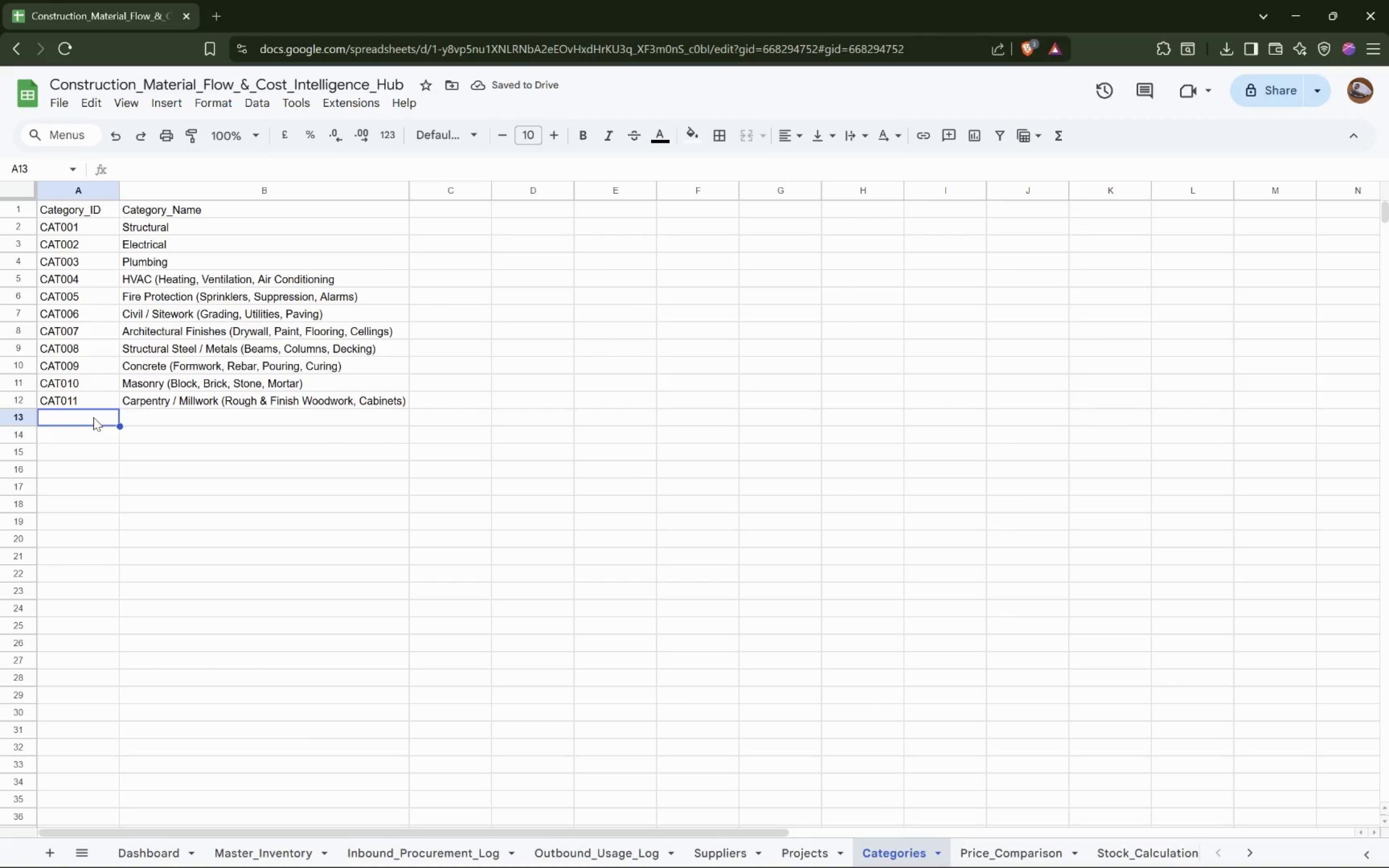 
type(CAT012)
key(Tab)
 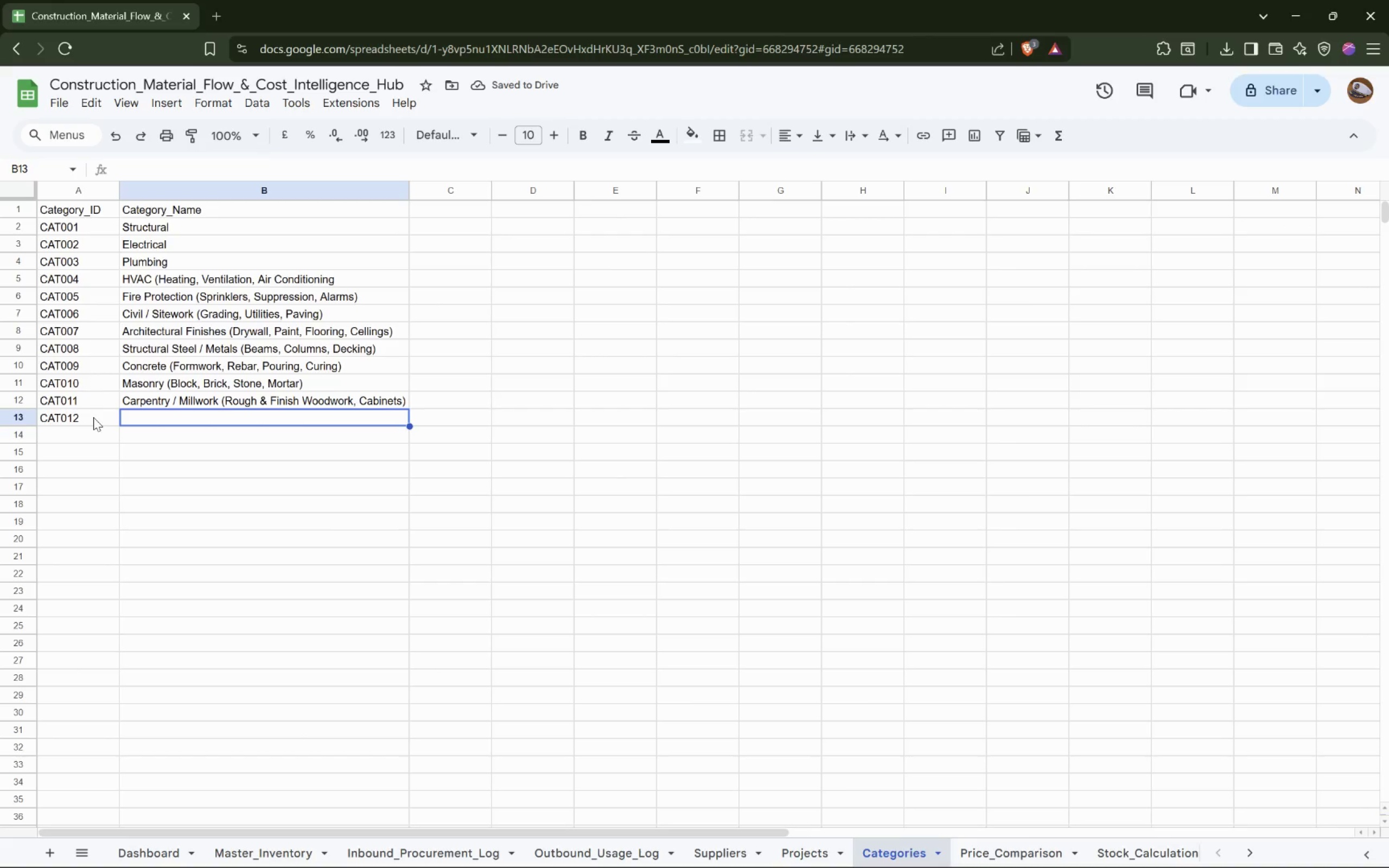 
type(Roofing & Waterproofing (Membranes, Shingles, Flashing()
key(Backspace)
type())
 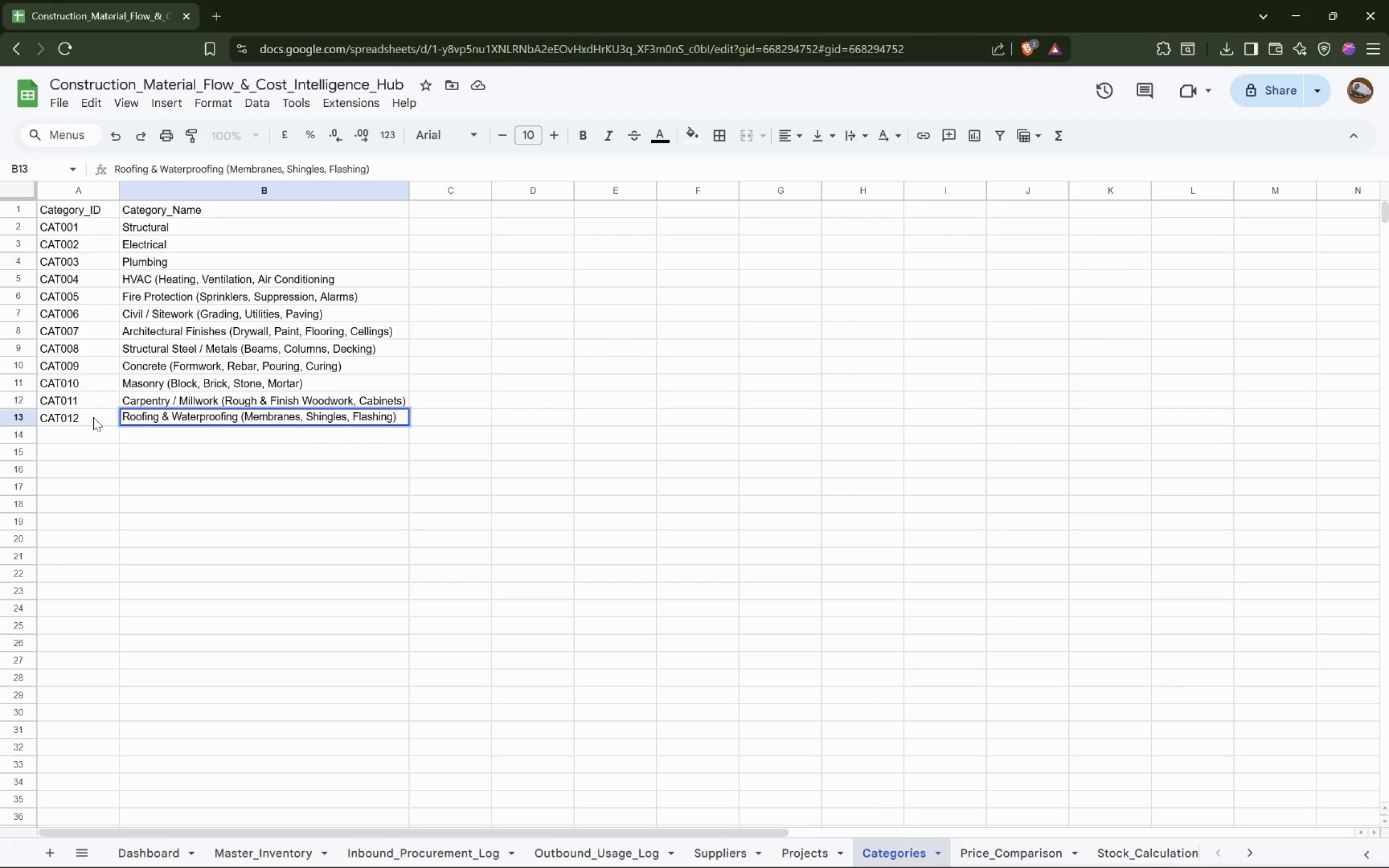 
key(ArrowDown)
 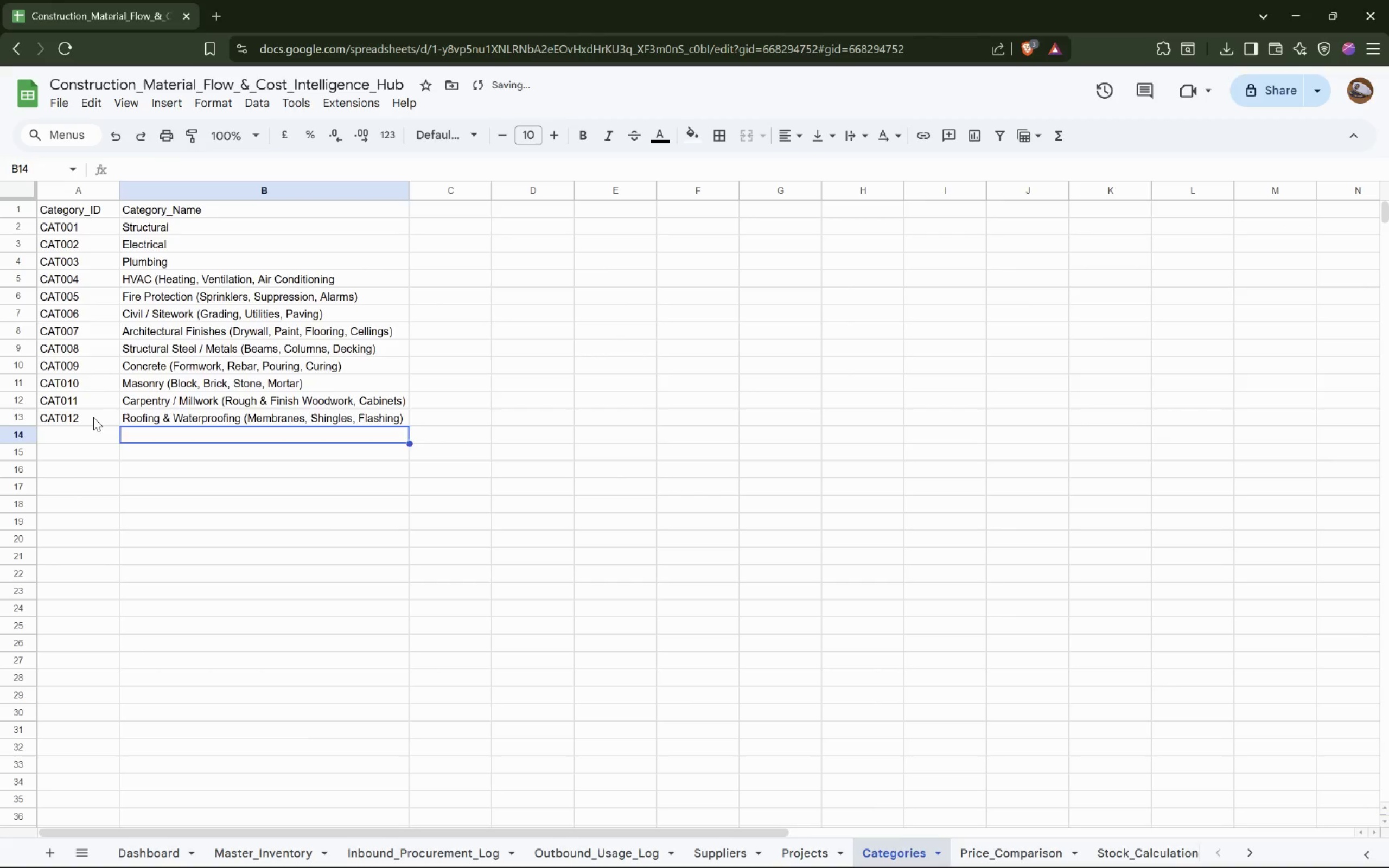 
key(ArrowLeft)
 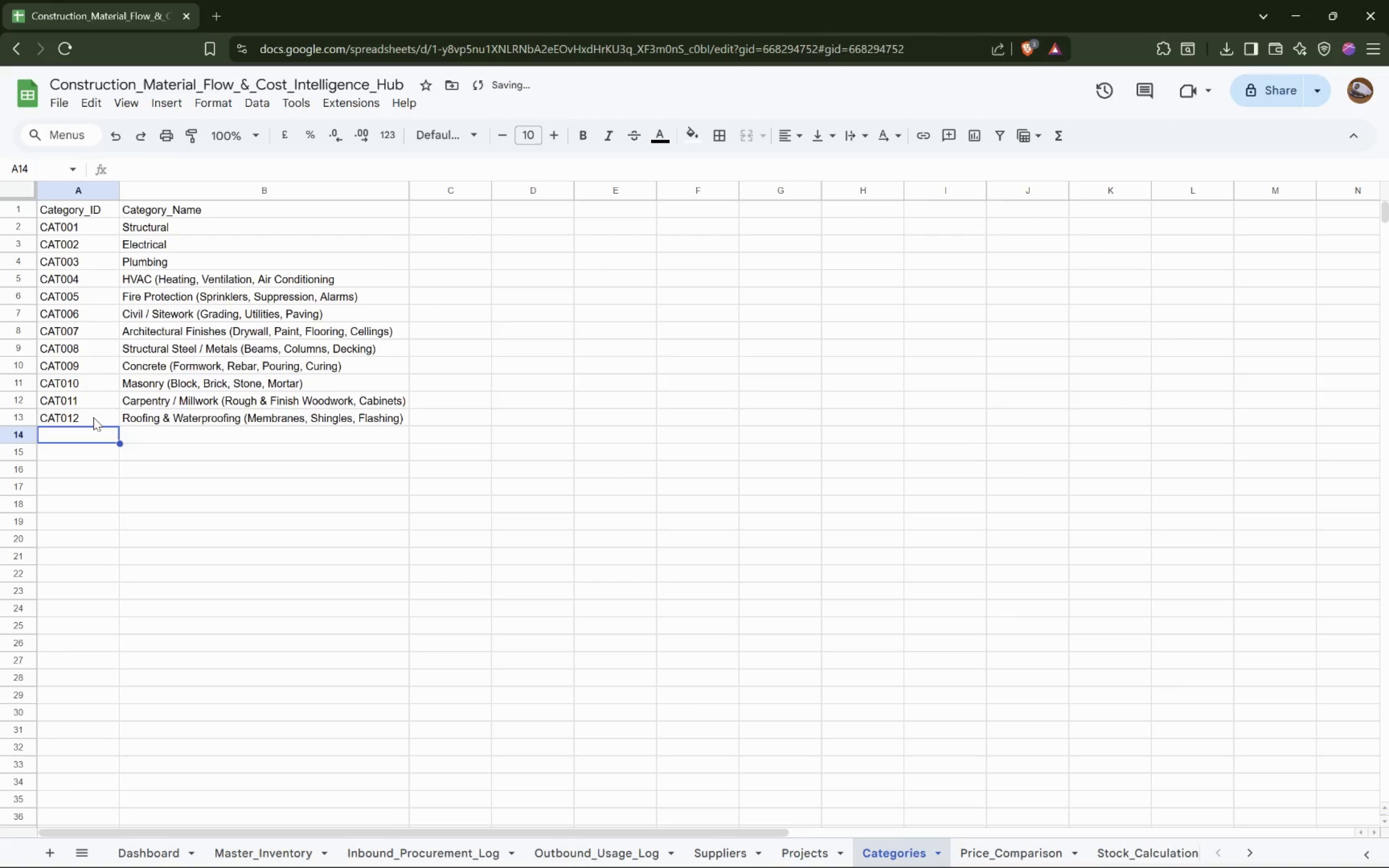 
type(CAT)
 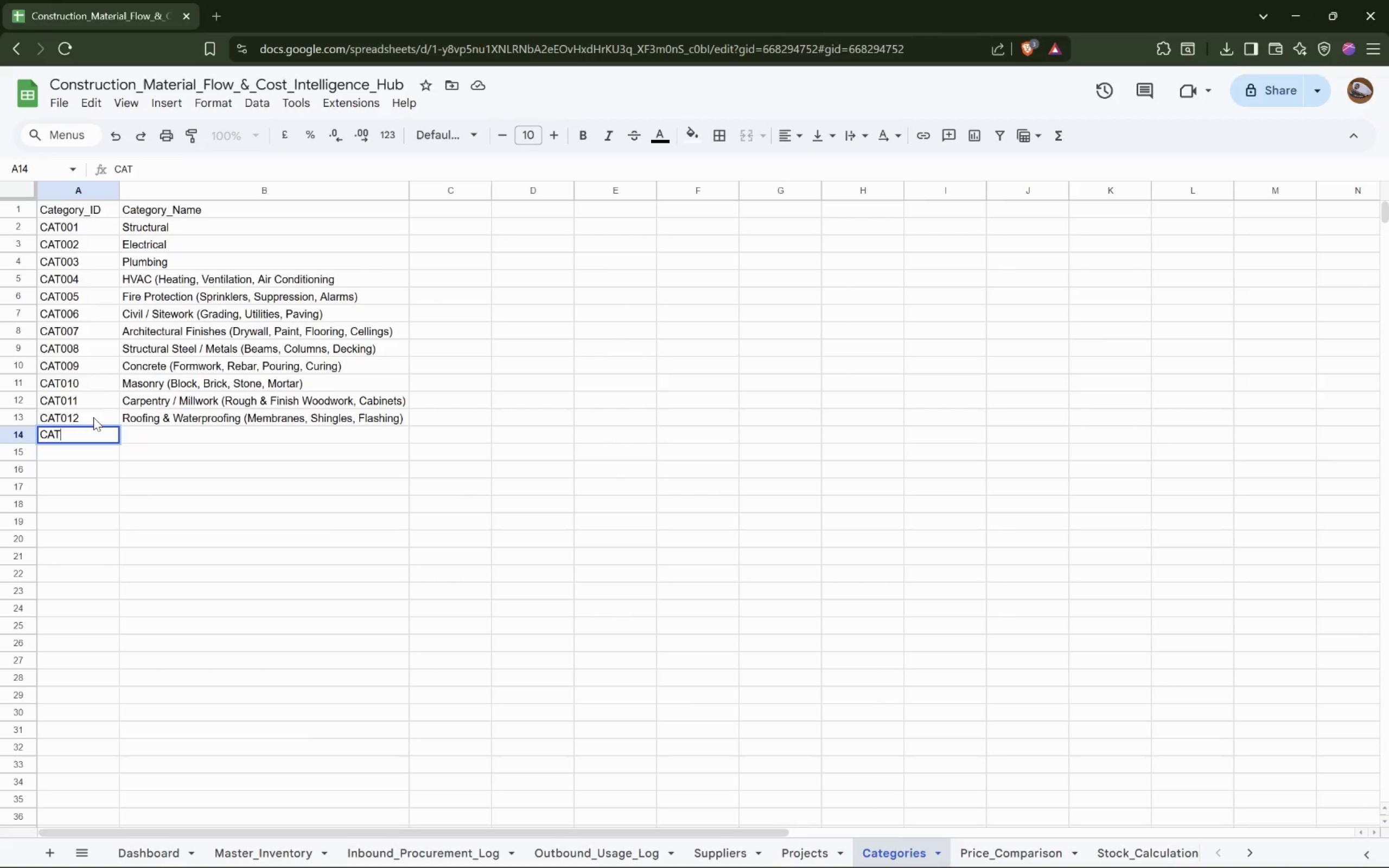 
type(013)
key(Tab)
 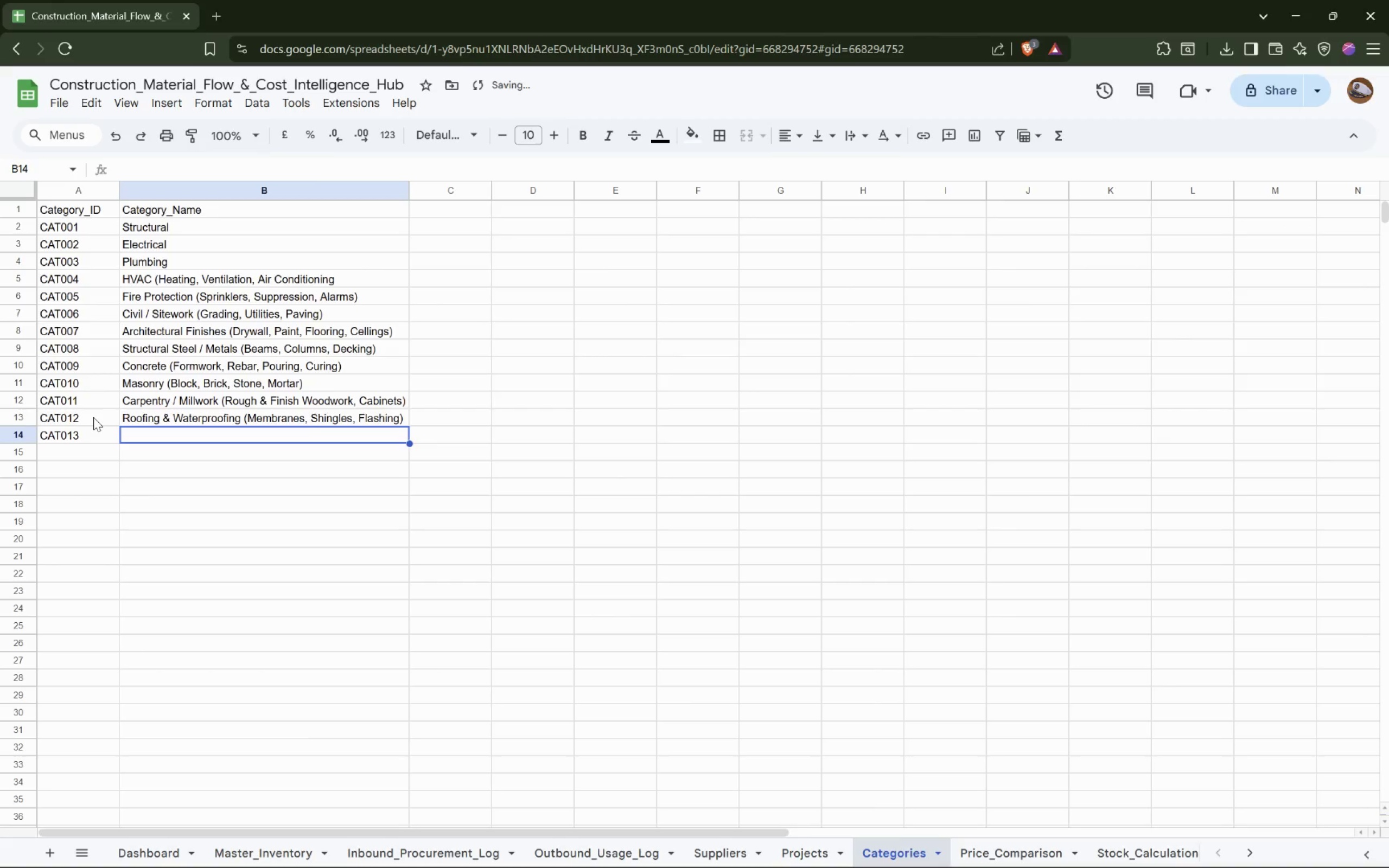 
type(Glazing / Curtain WA)
key(Backspace)
type(all)
 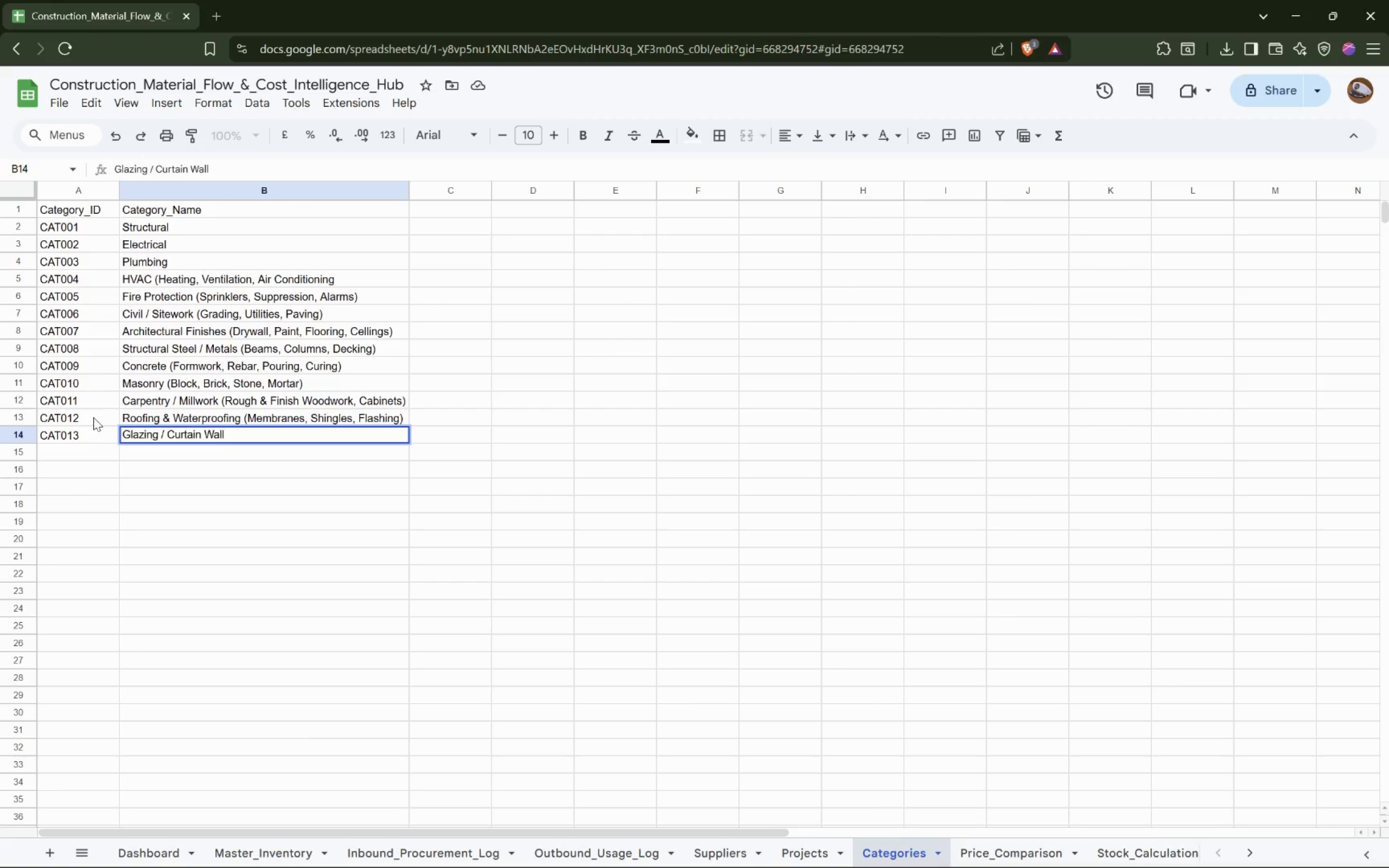 
type( L()
key(Backspace)
key(Backspace)
type((Windows Storefronts, Glass))
 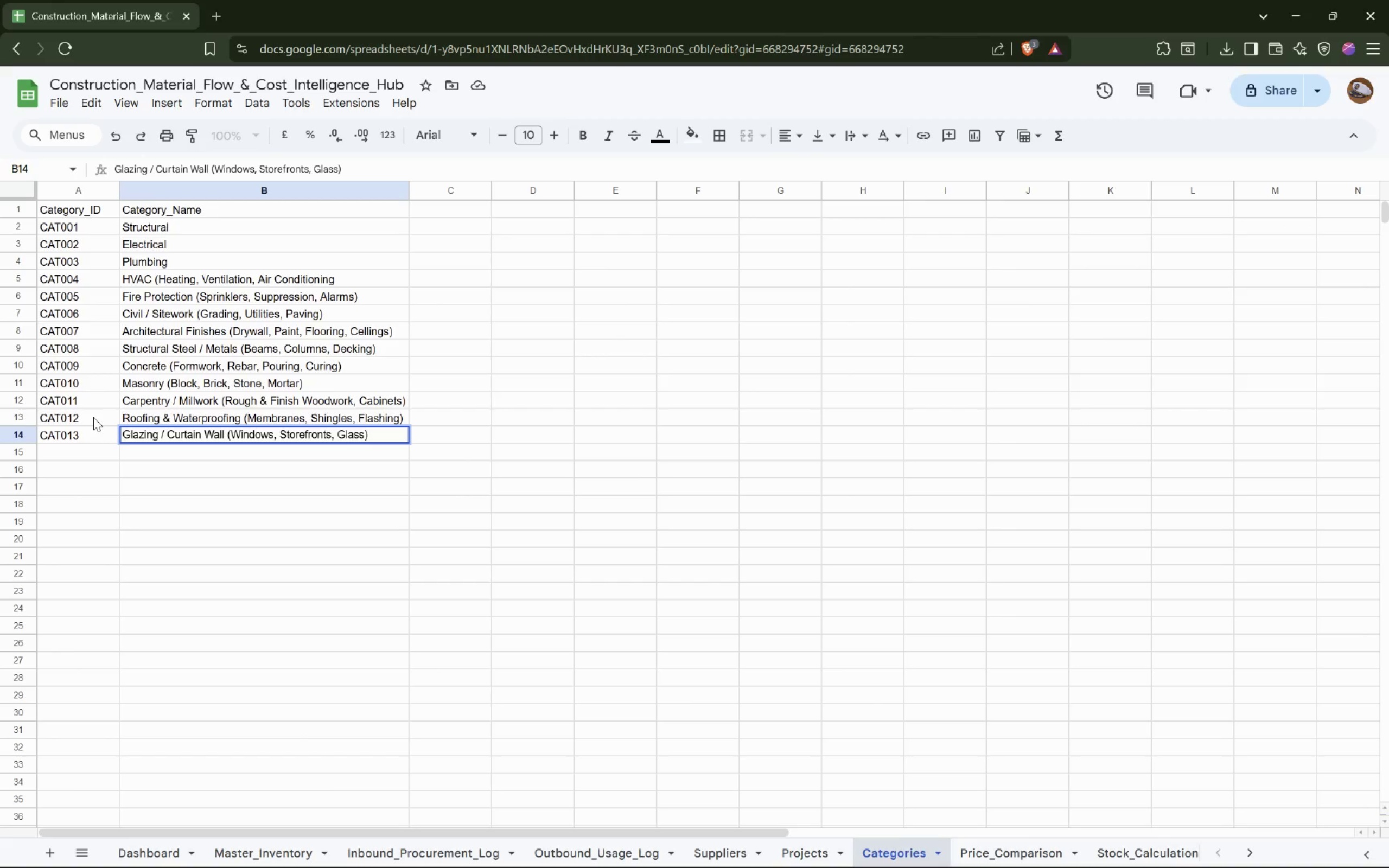 
key(ArrowDown)
 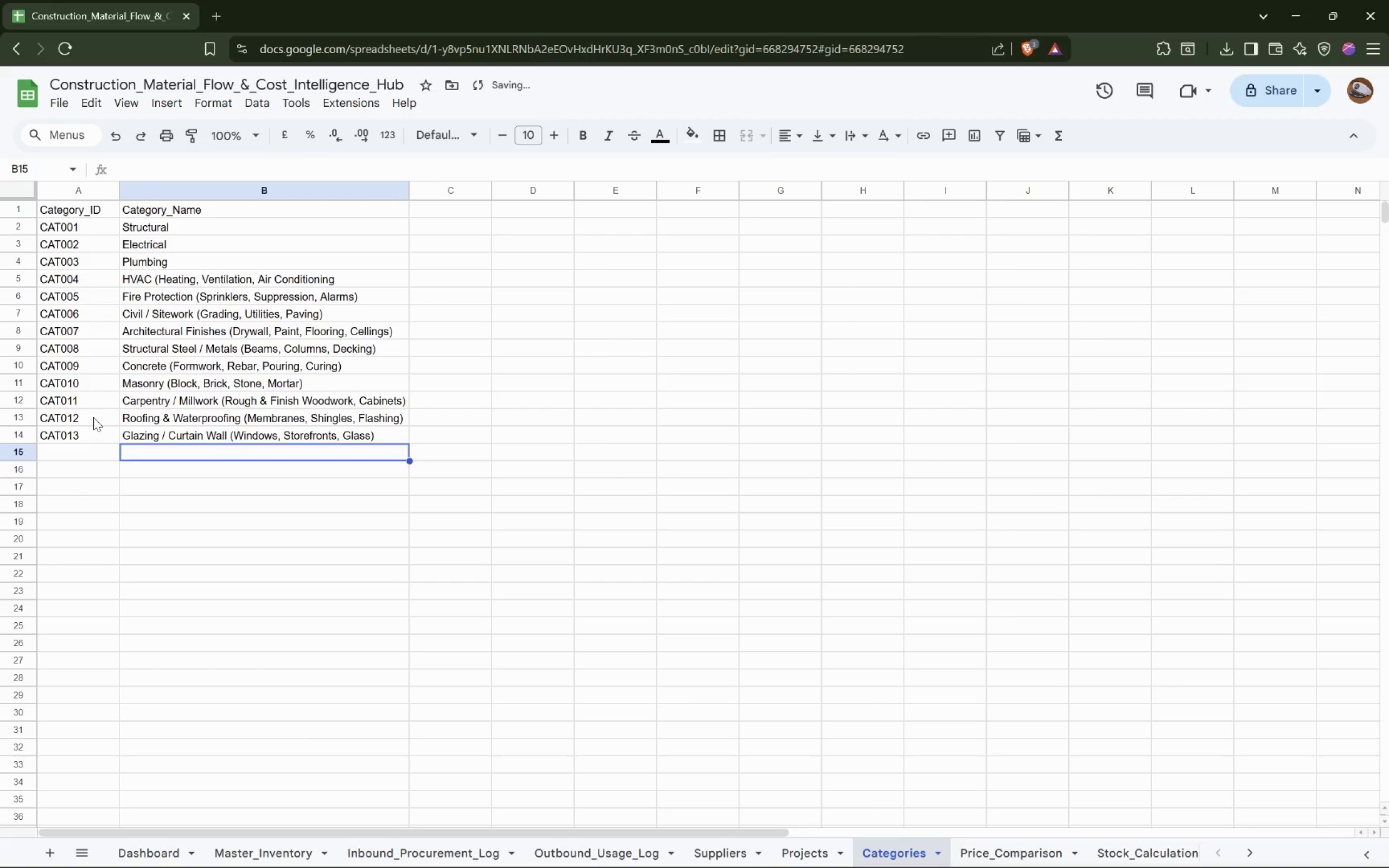 
key(ArrowLeft)
 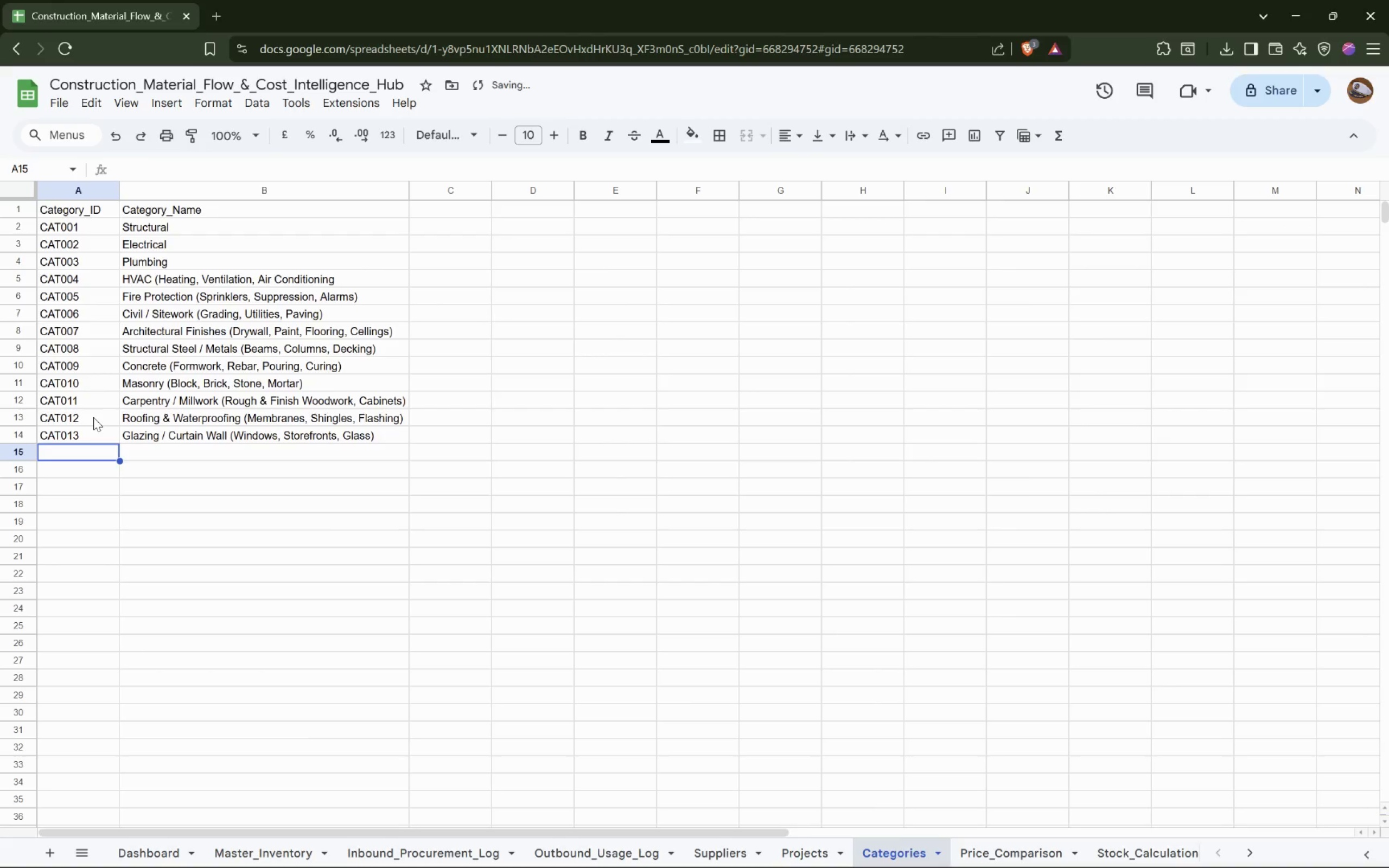 
type(CAT0)
key(Backspace)
key(Backspace)
type(014)
key(Tab)
type(Insulation & Air Barrier (Spray Foam, Batts, Vapor Retarders))
 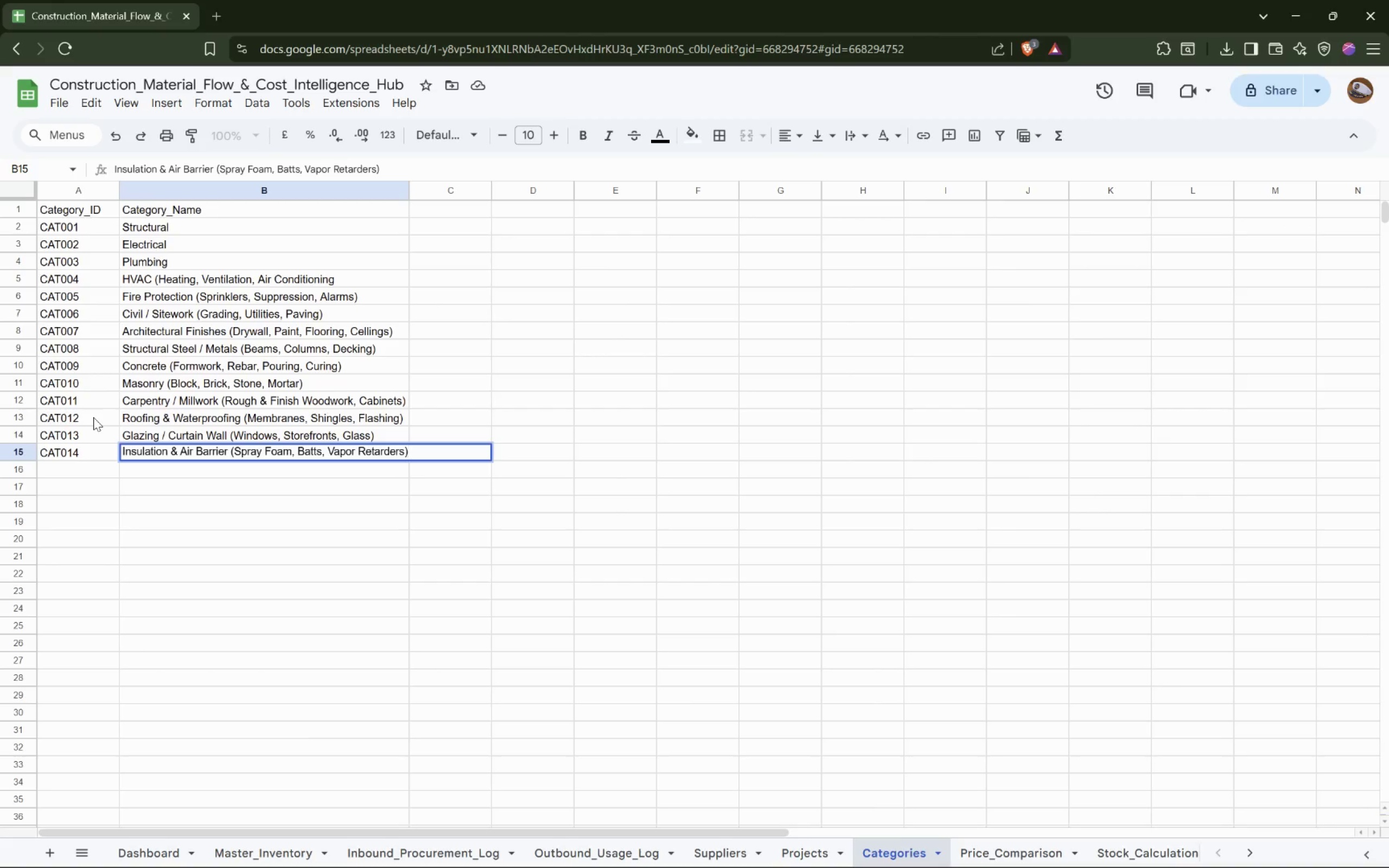 
 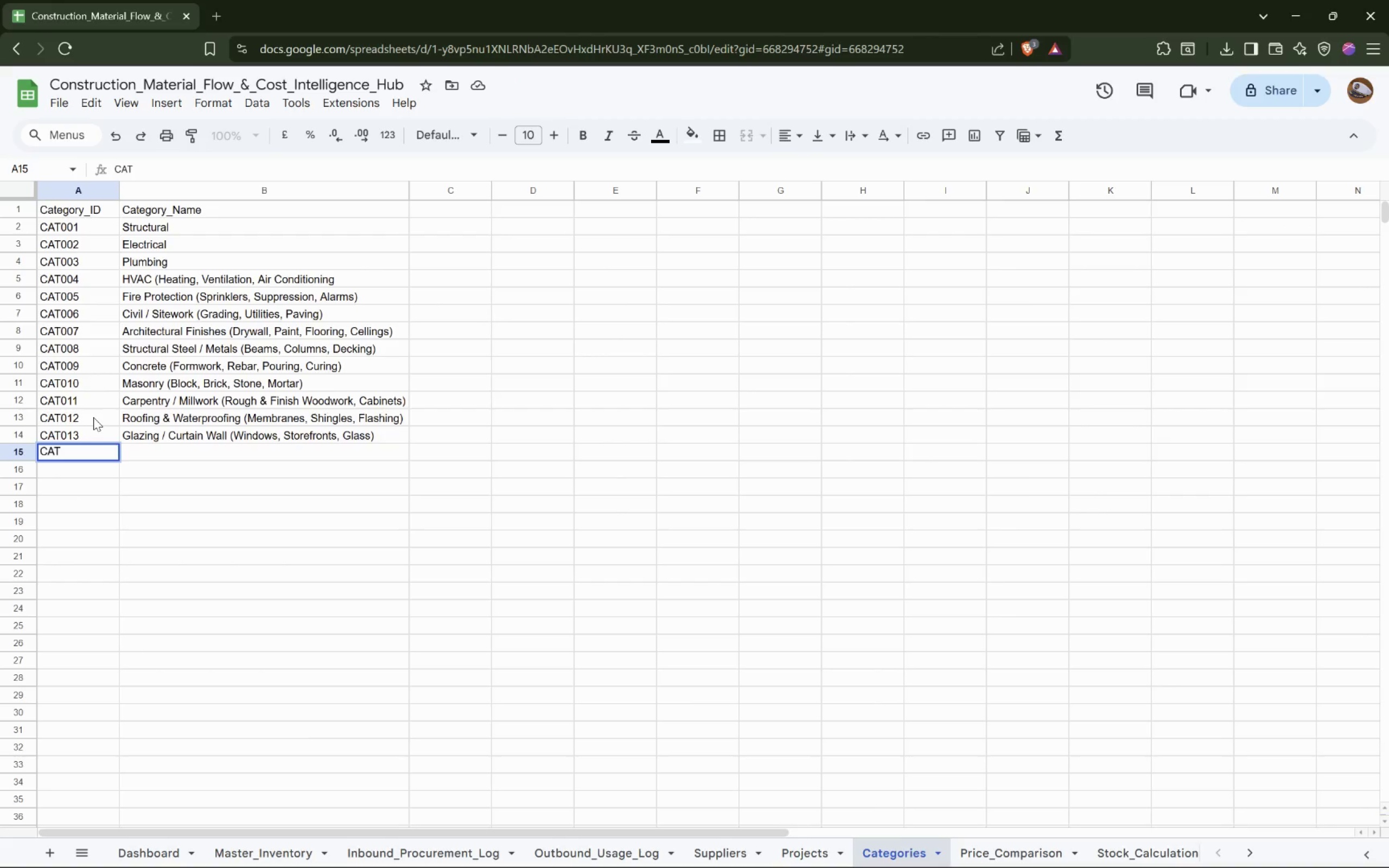 
hold_key(key=Semicolon, duration=0.33)
 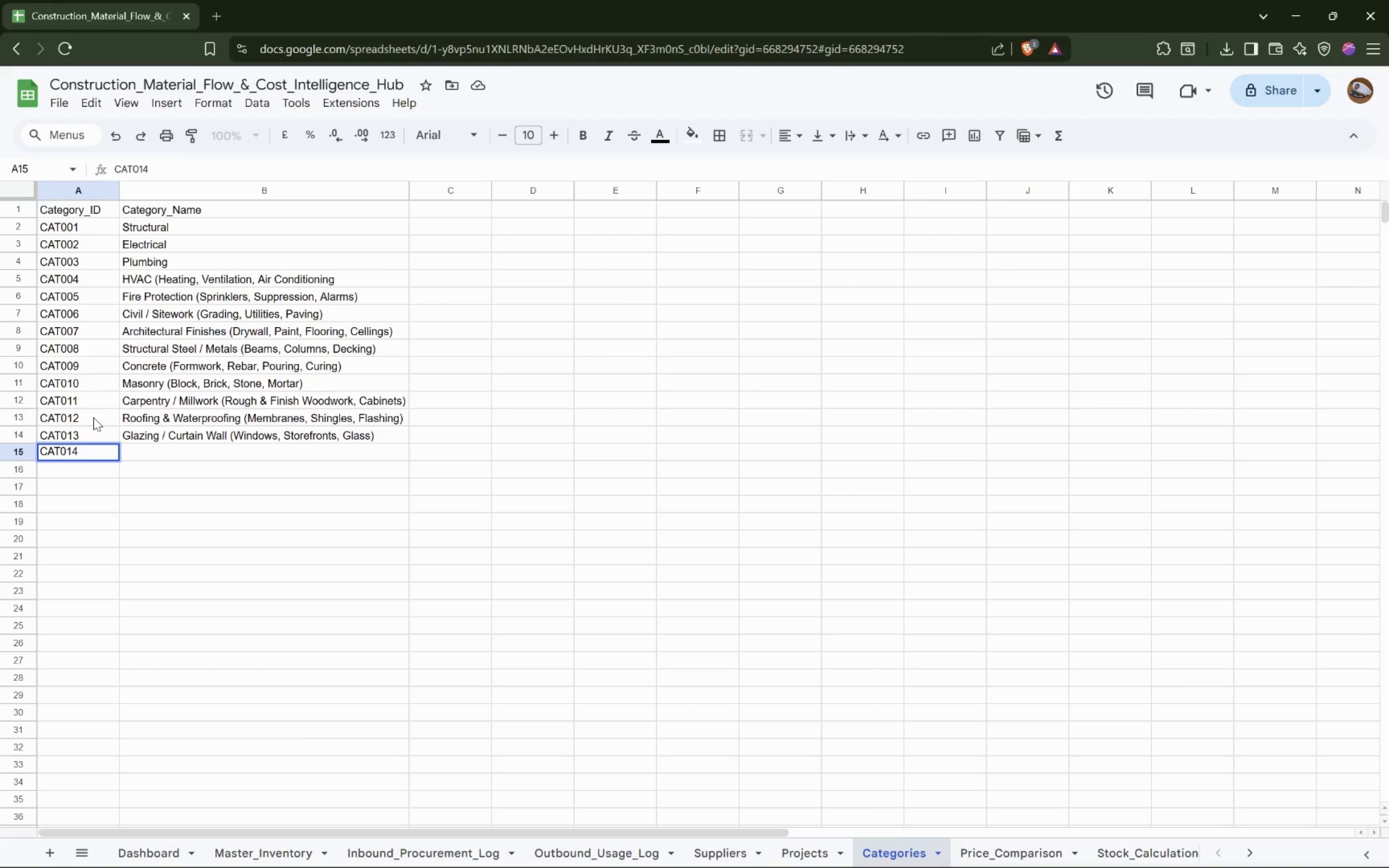 
key(ArrowDown)
 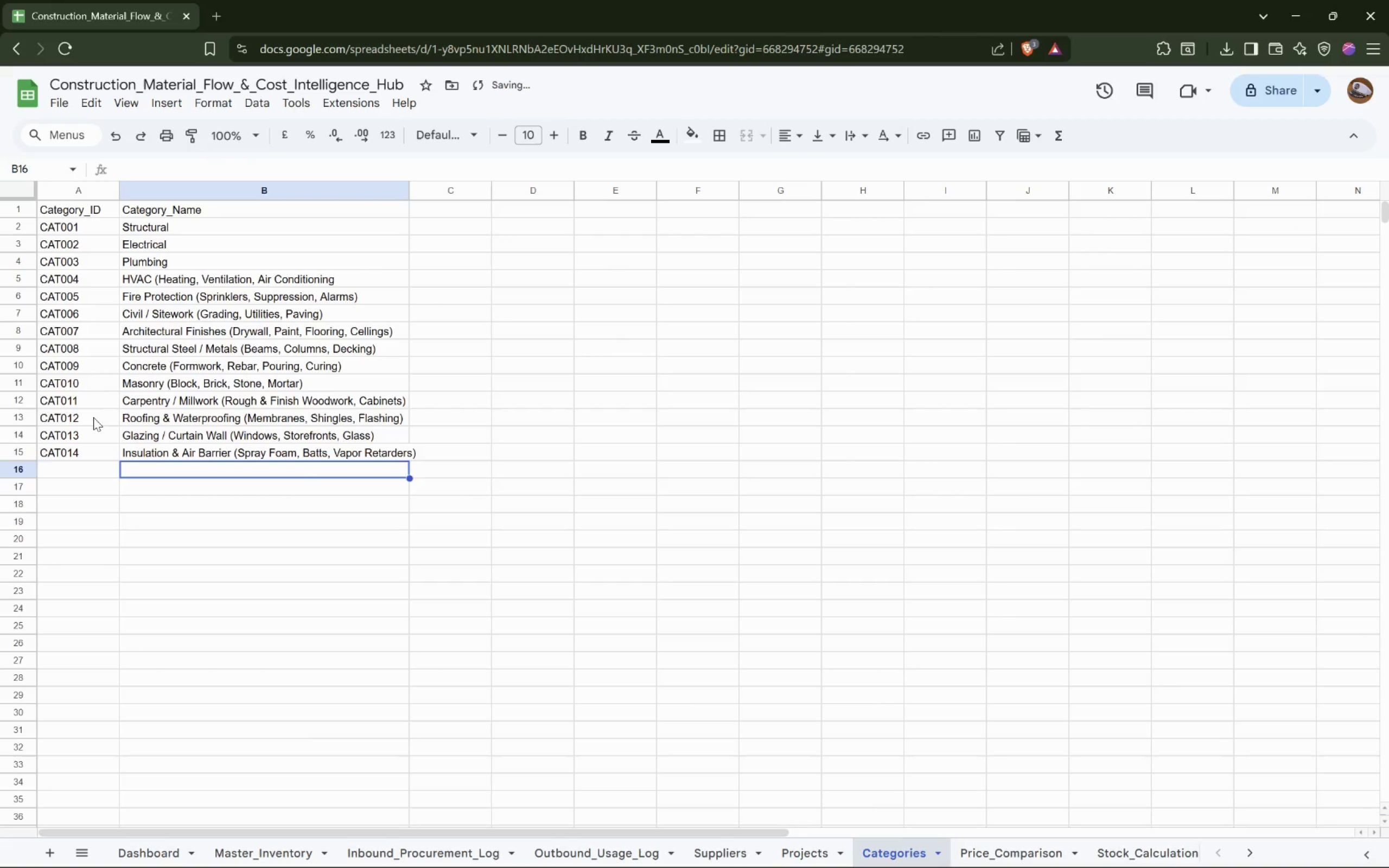 
key(ArrowLeft)
 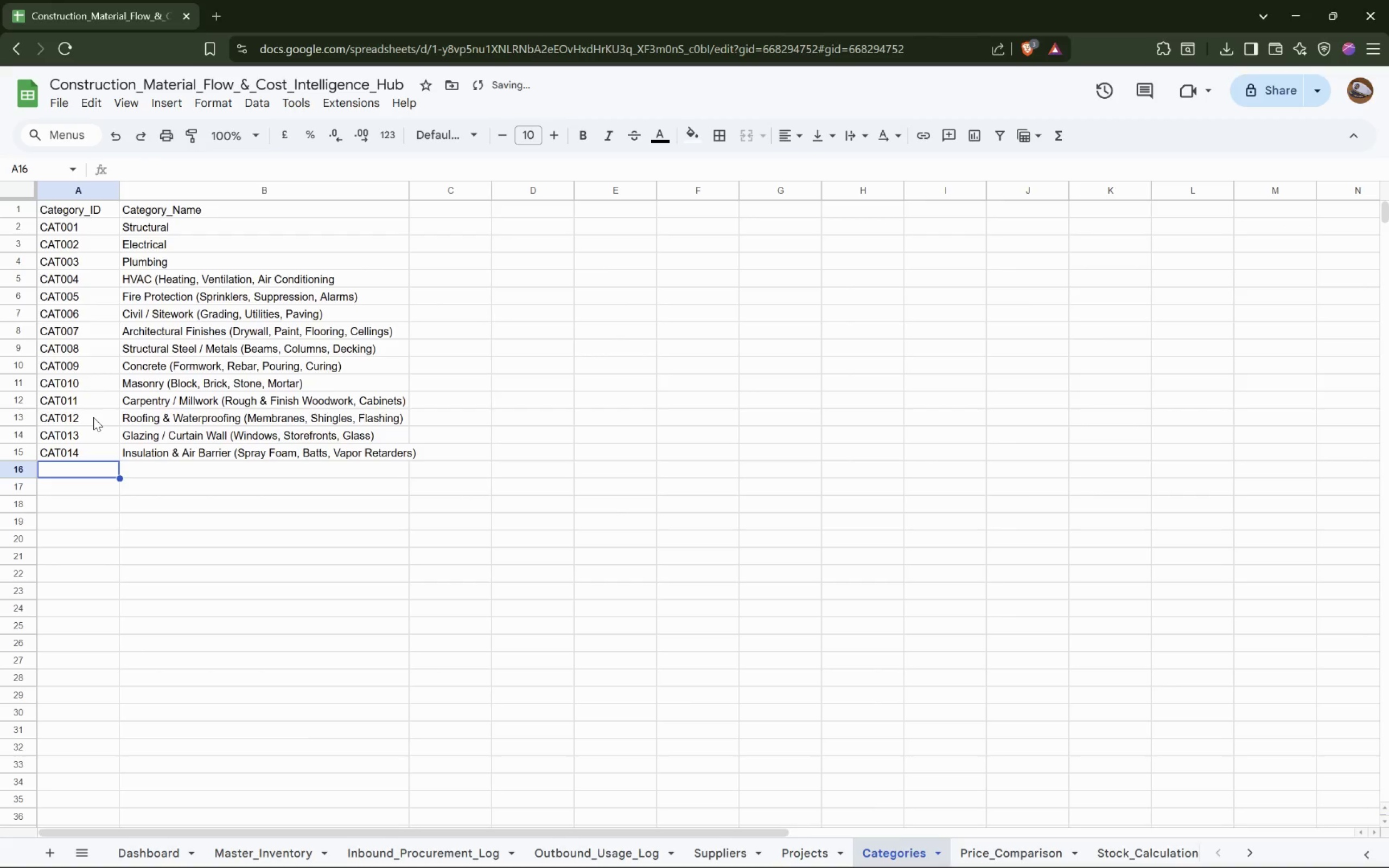 
type(CAT)
 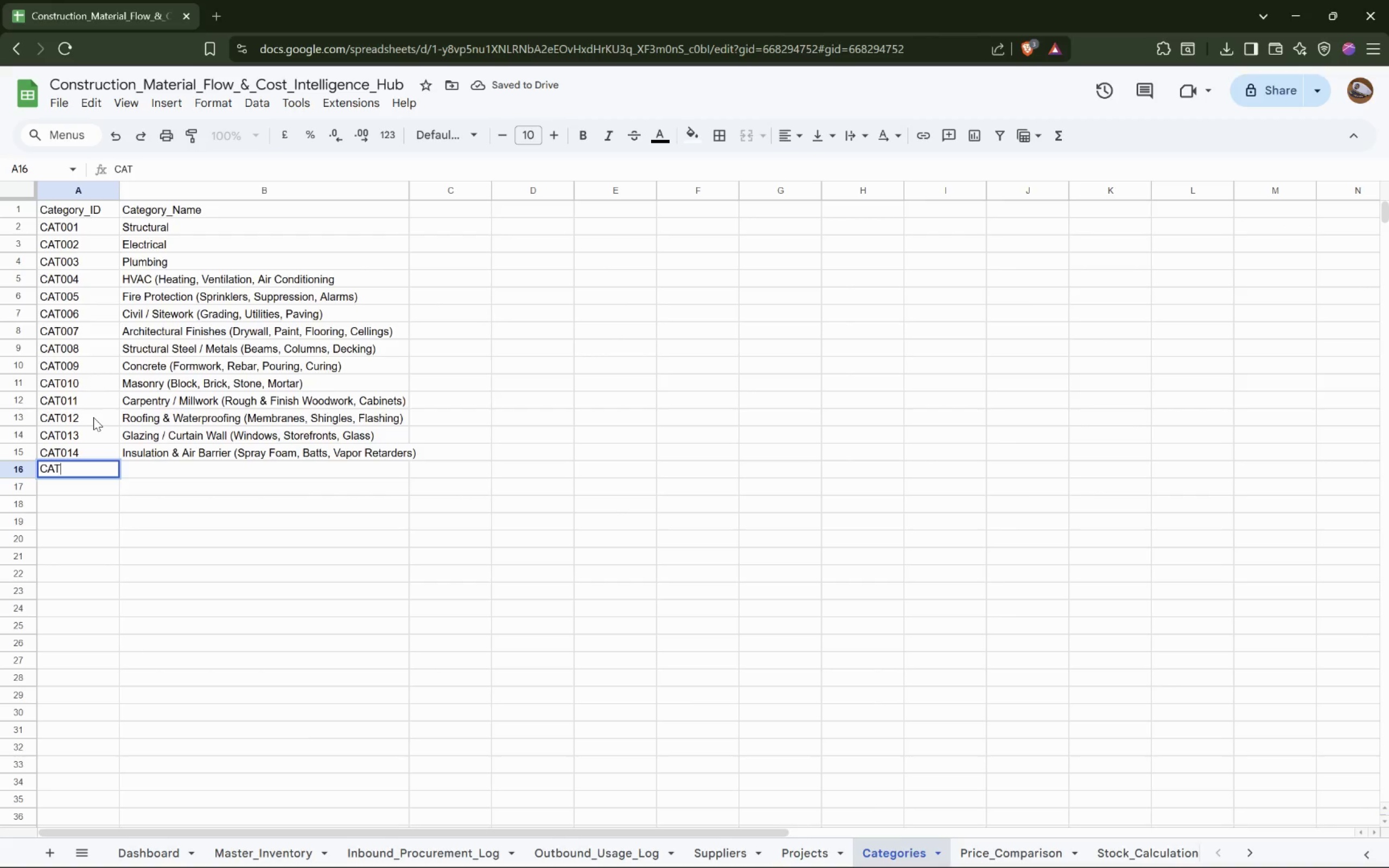 
hold_key(key=ShiftLeft, duration=0.47)
 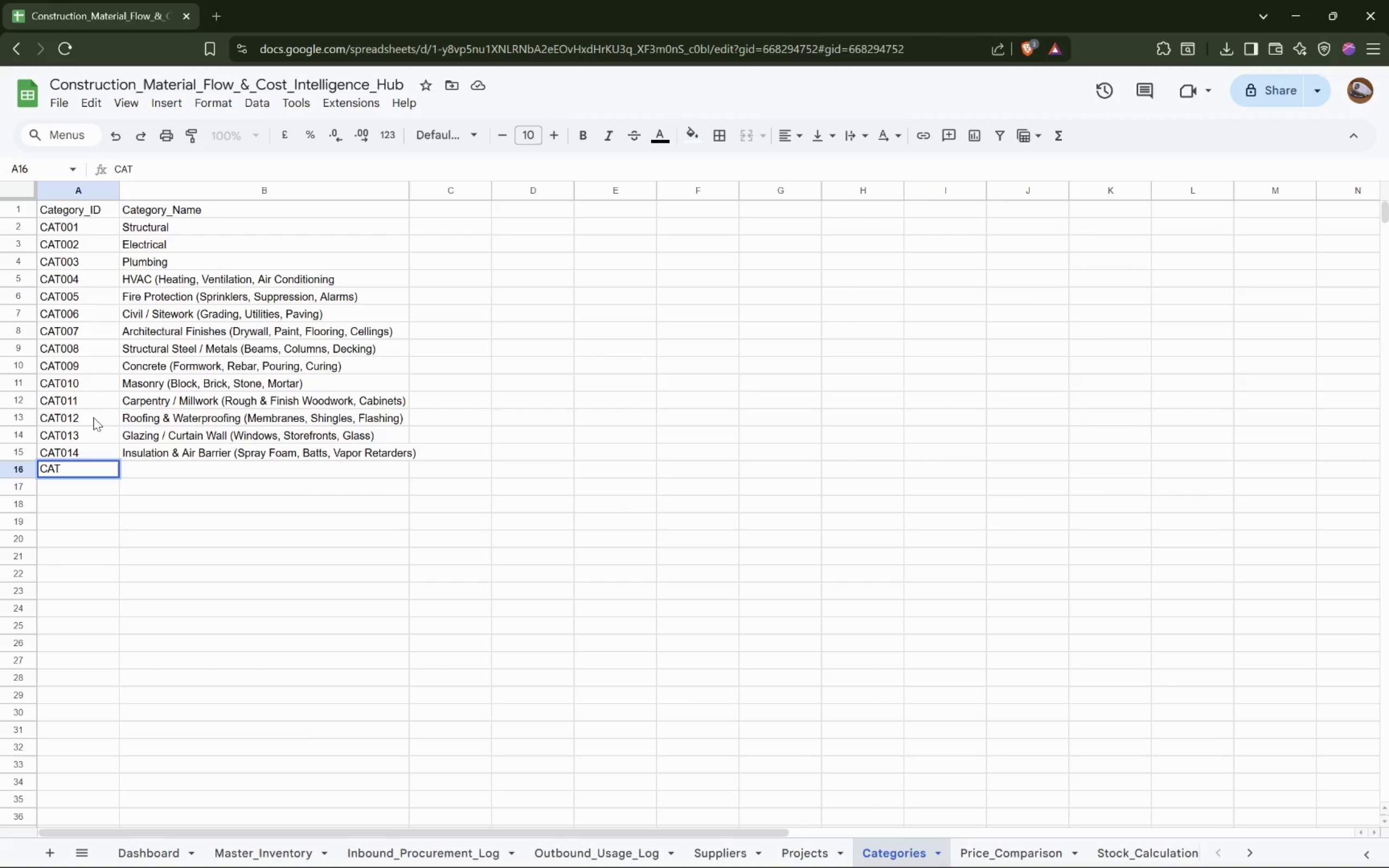 
type(015)
key(Tab)
type(Doors, Frames, Hardware (Hollow Metal, Wood, Speciali t)
key(Backspace)
key(Backspace)
type(ty Doors))
 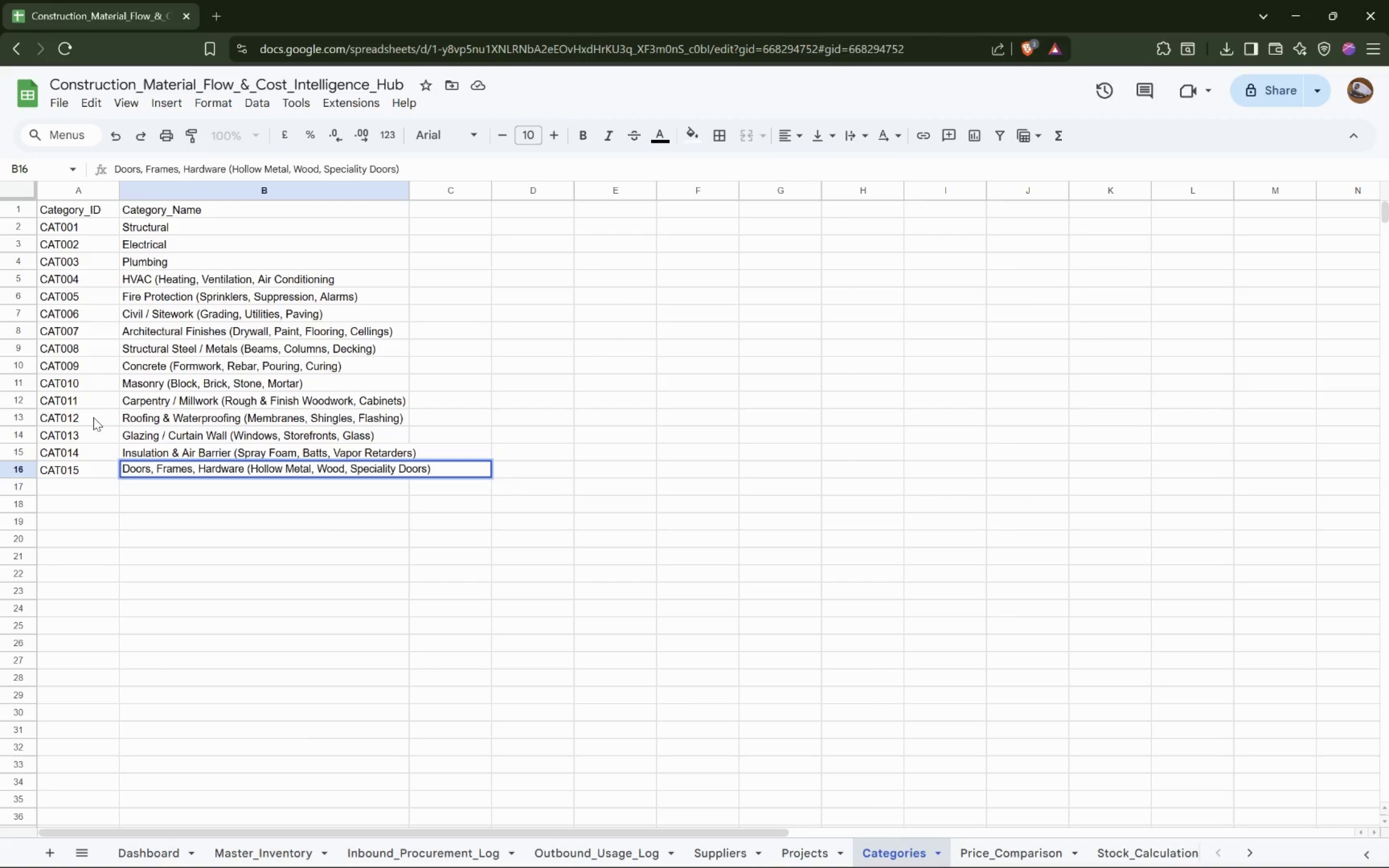 
double_click([408, 190])
 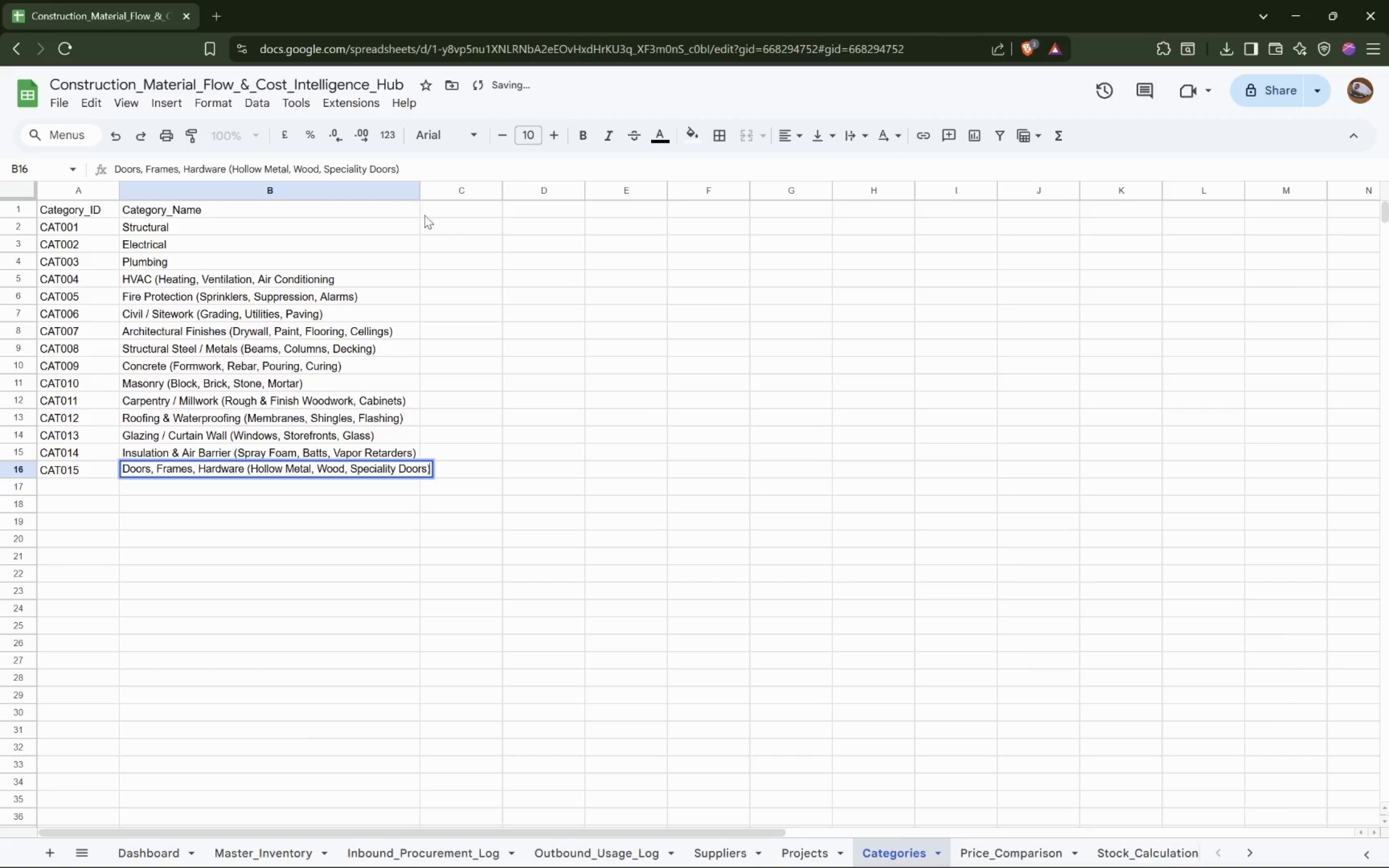 
double_click([420, 193])
 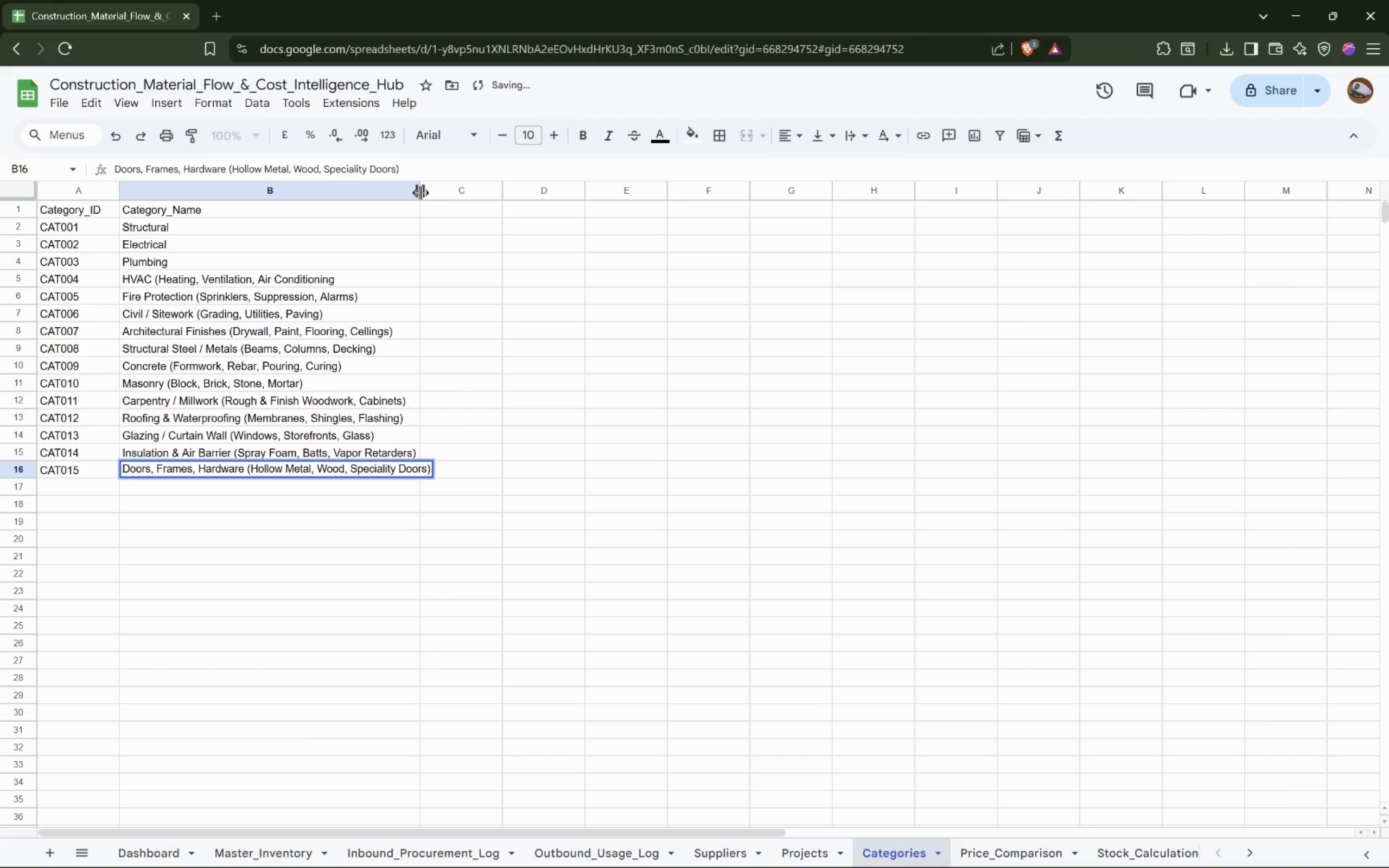 
left_click([420, 193])
 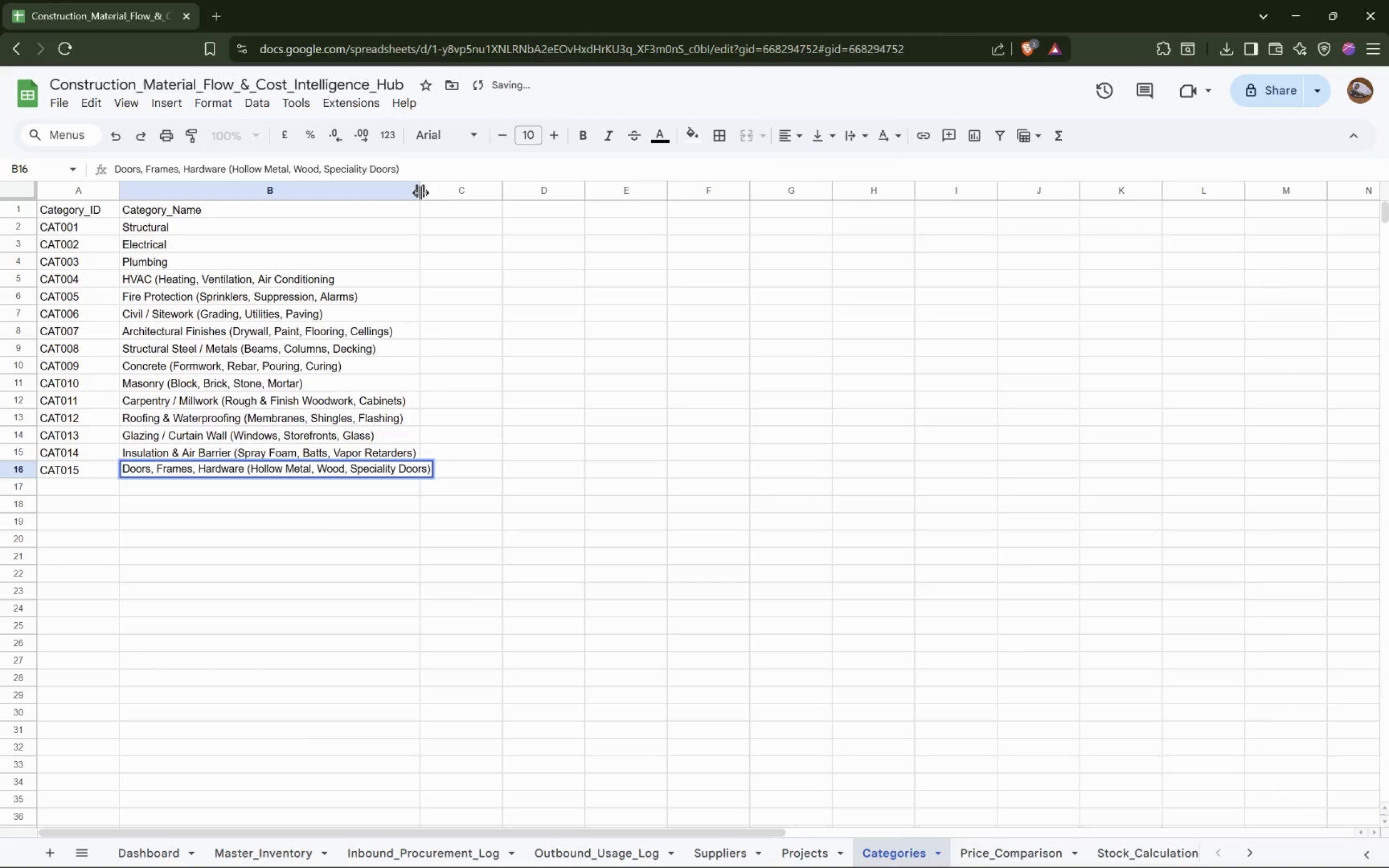 
left_click_drag(start_coordinate=[420, 193], to_coordinate=[429, 193])
 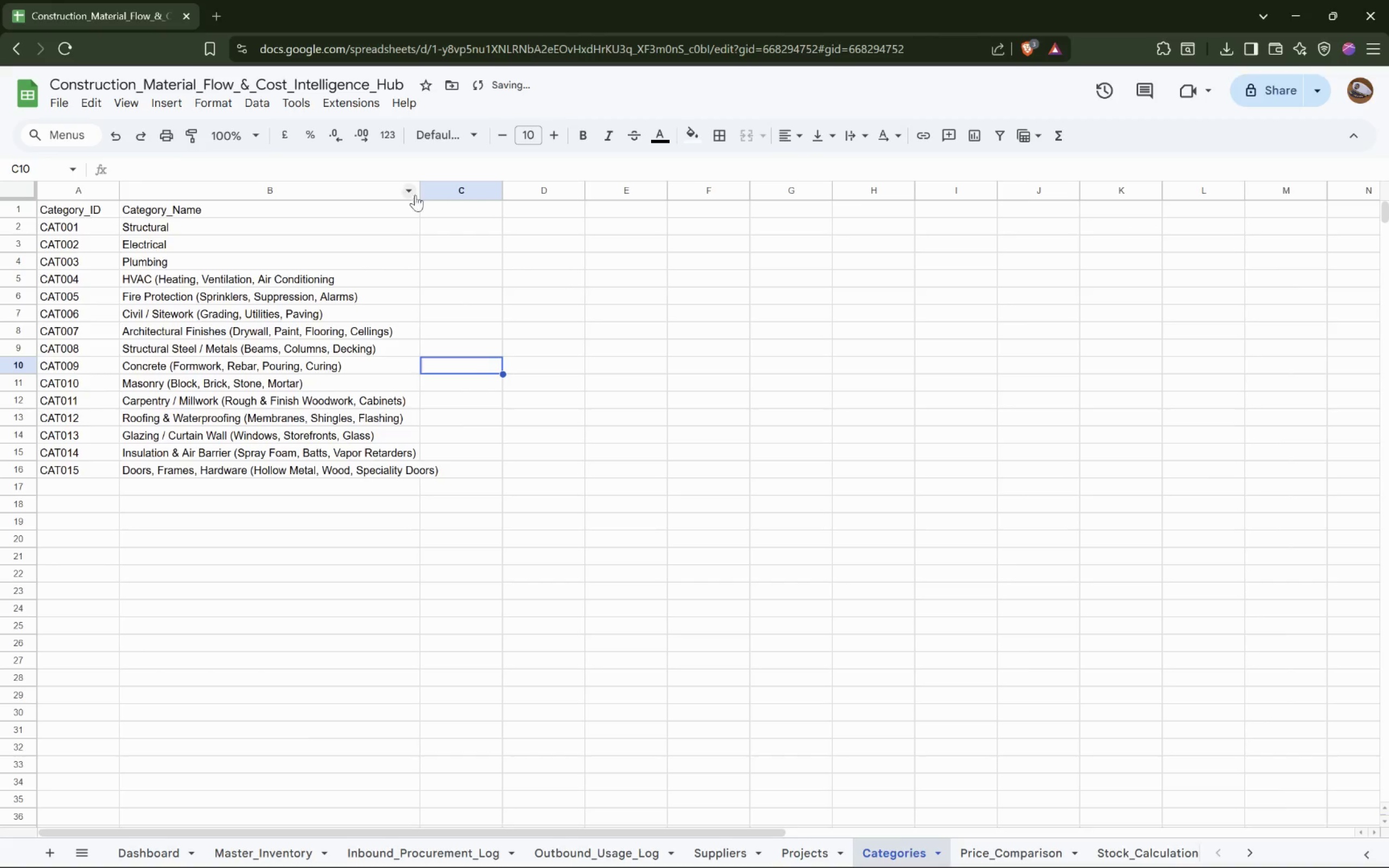 
double_click([420, 191])
 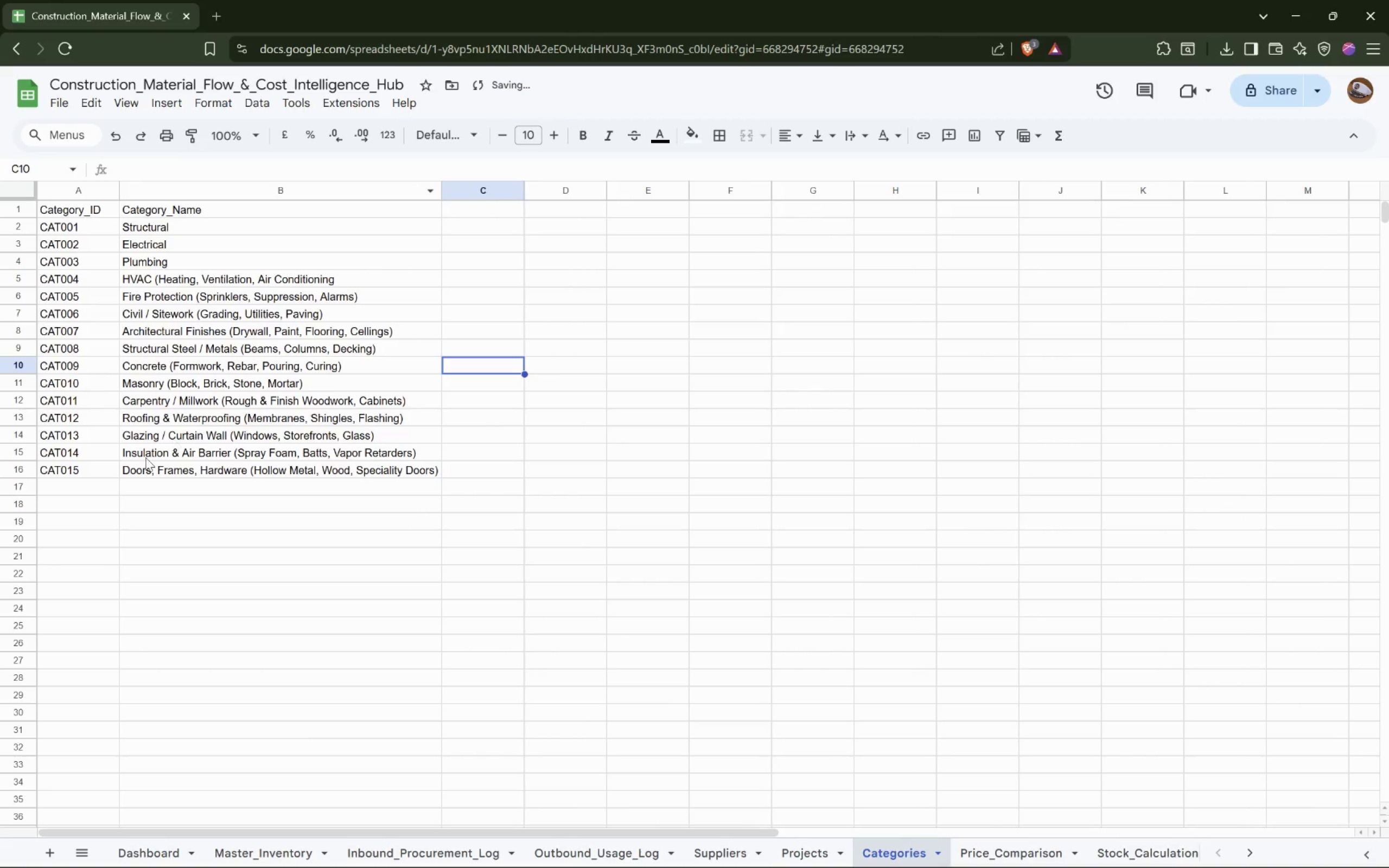 
left_click([82, 488])
 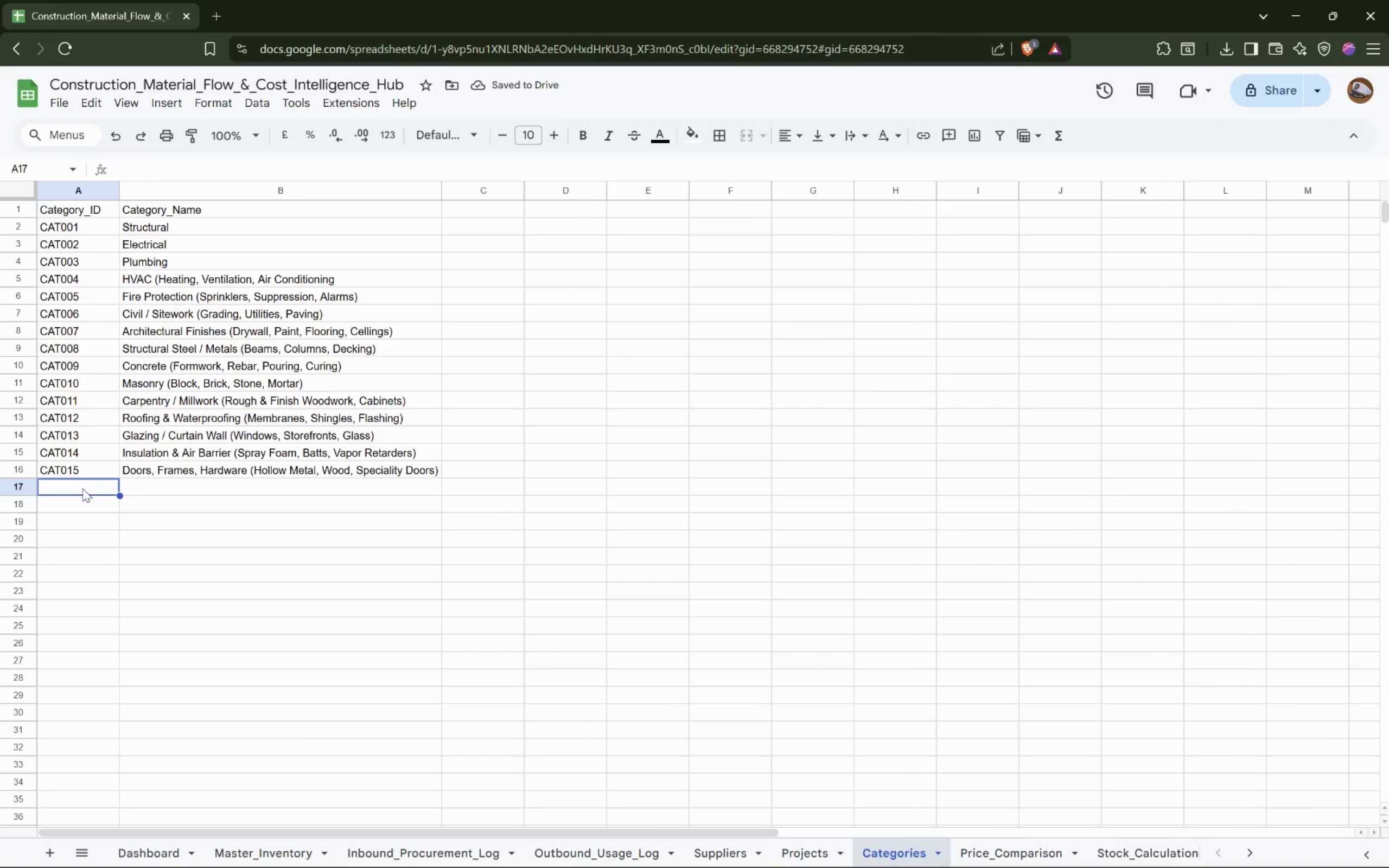 
type(CAT;)
key(Backspace)
type(016)
key(Tab)
type(Flooring (Tile, Carpet, LV T)
key(Backspace)
key(Backspace)
type(T, Polished Concrete, Wood))
 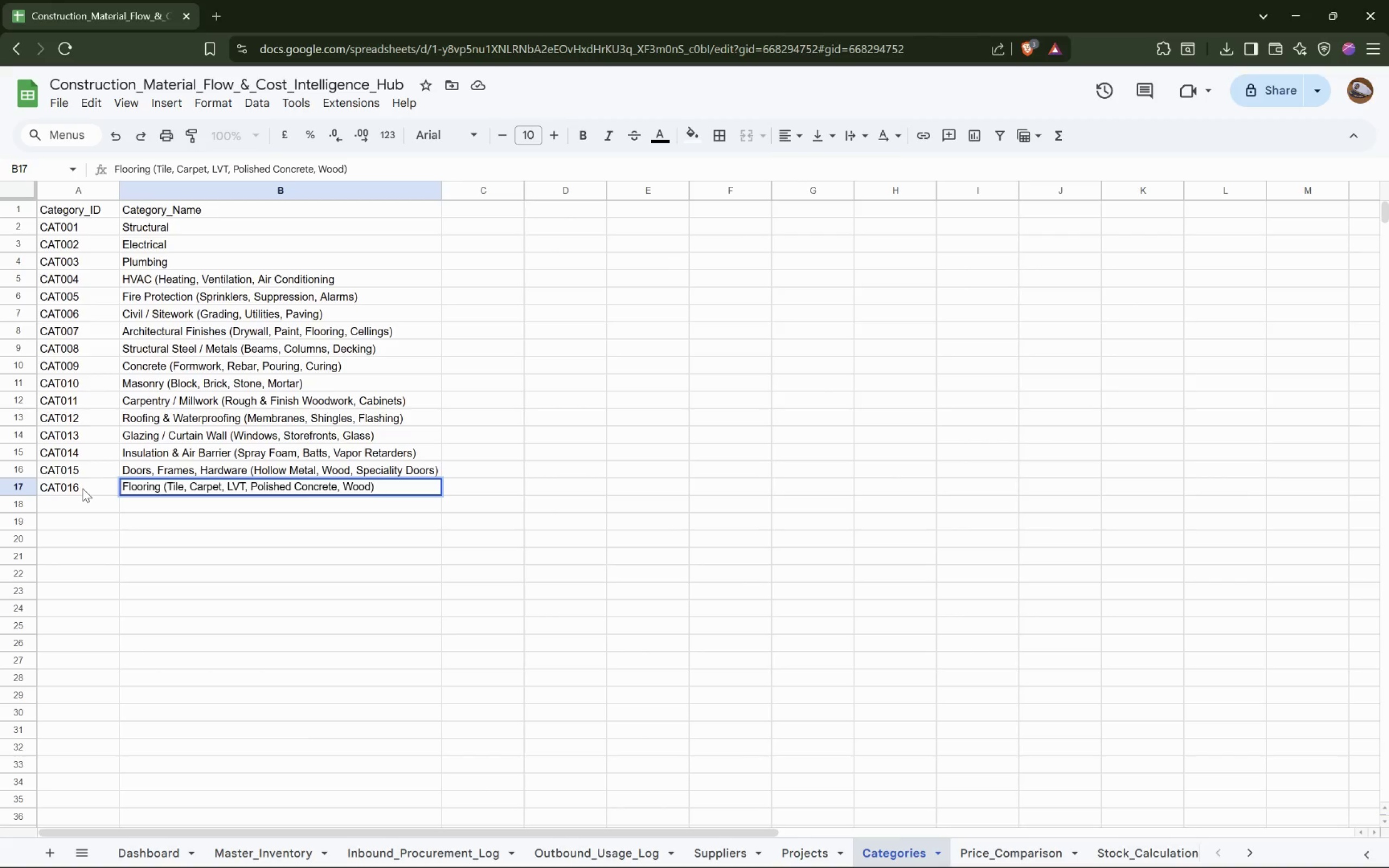 
key(ArrowDown)
 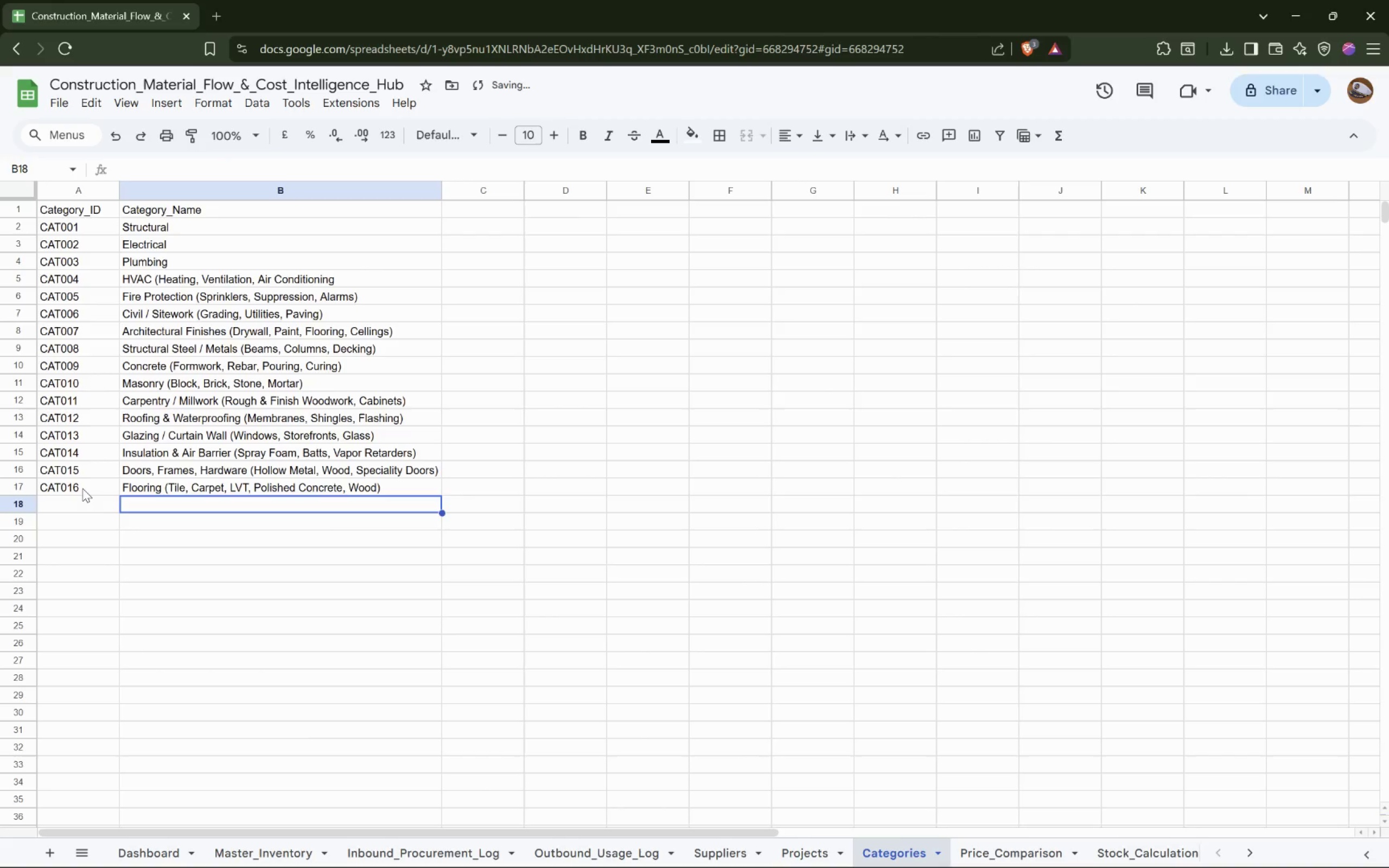 
key(ArrowLeft)
 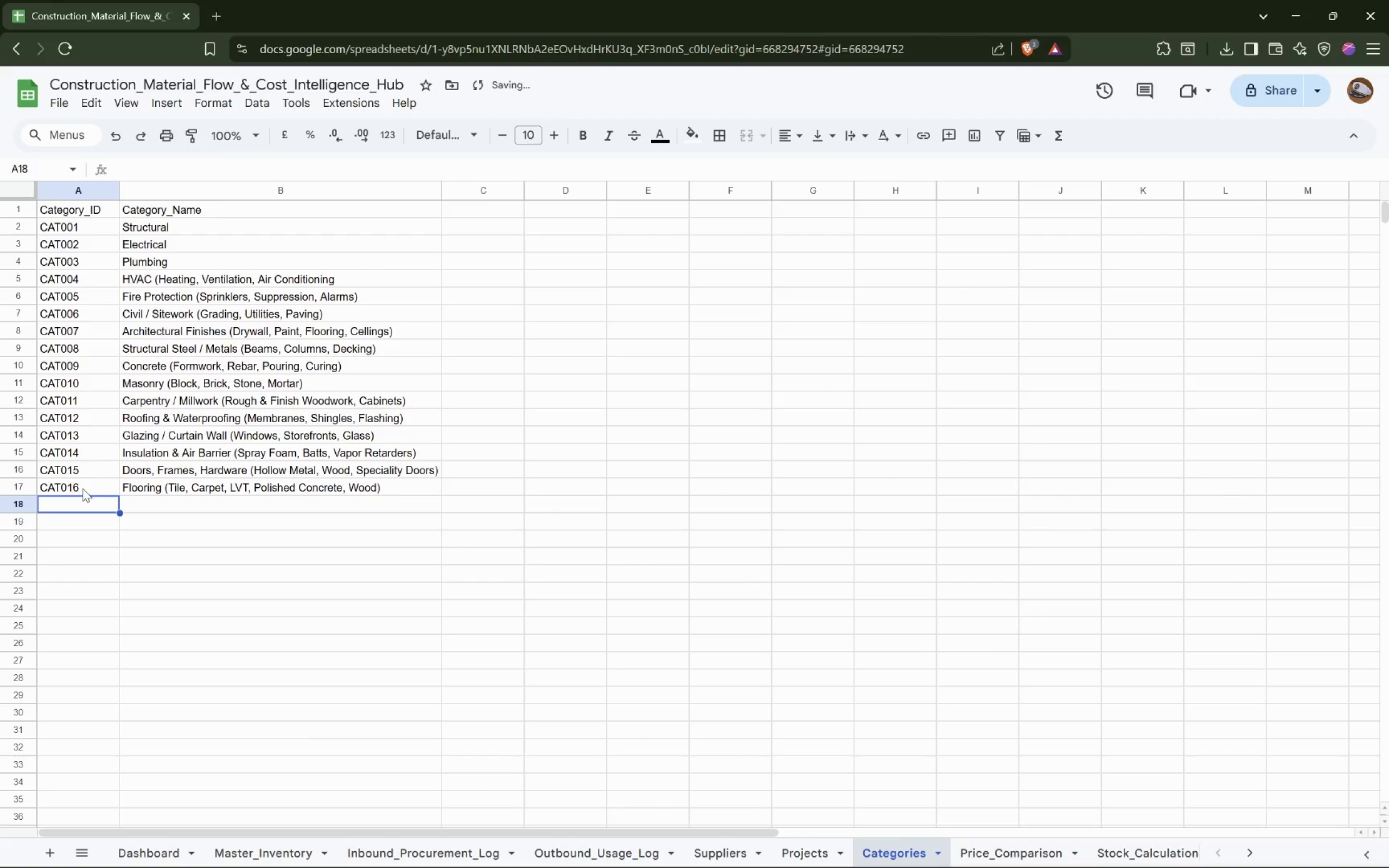 
type(KC)
key(Backspace)
key(Backspace)
type(CAT )
key(Backspace)
type(017)
key(Tab)
type(Paintig & Coating (Wall Coatings, Epoxy, Stains))
 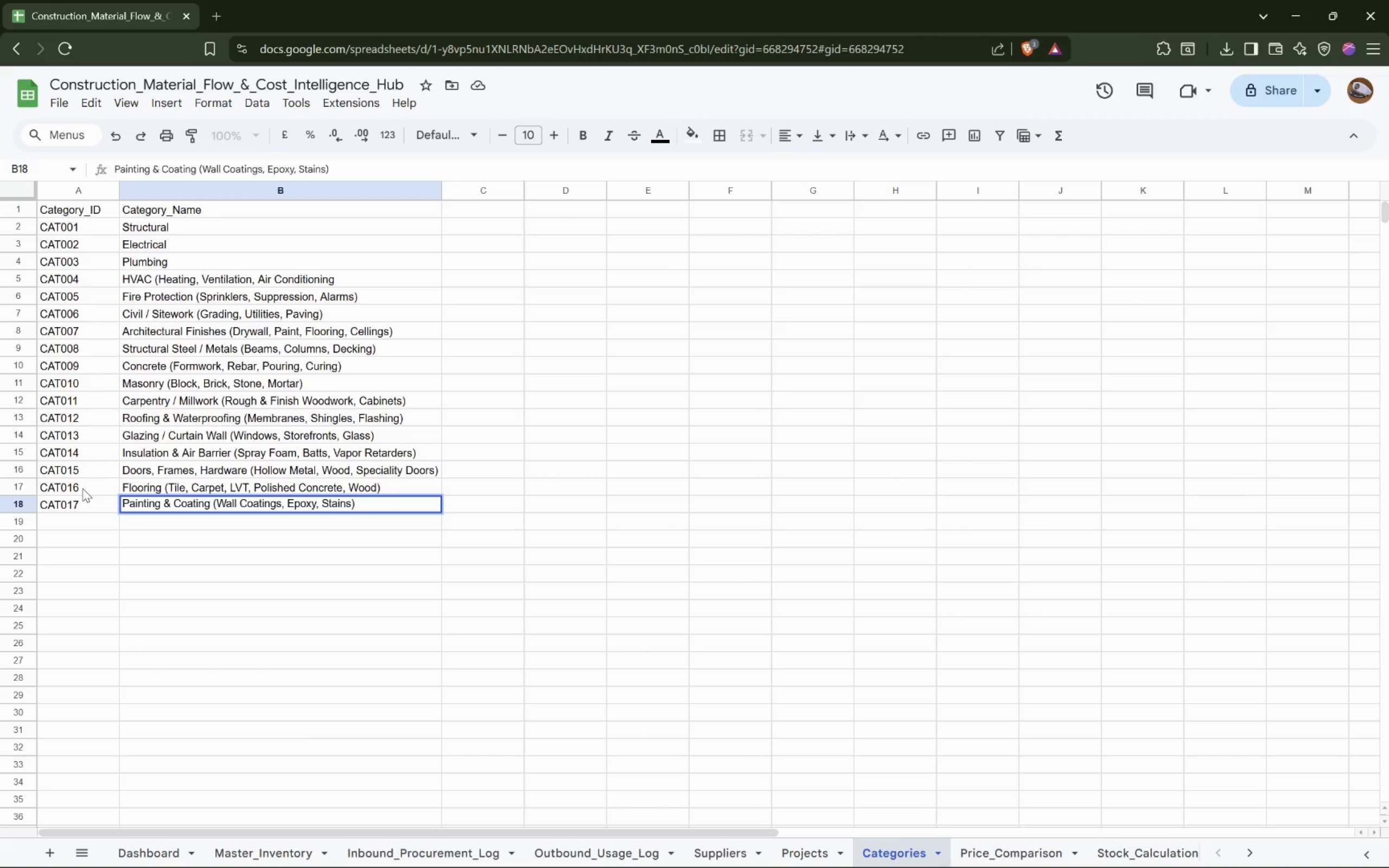 
key(ArrowDown)
 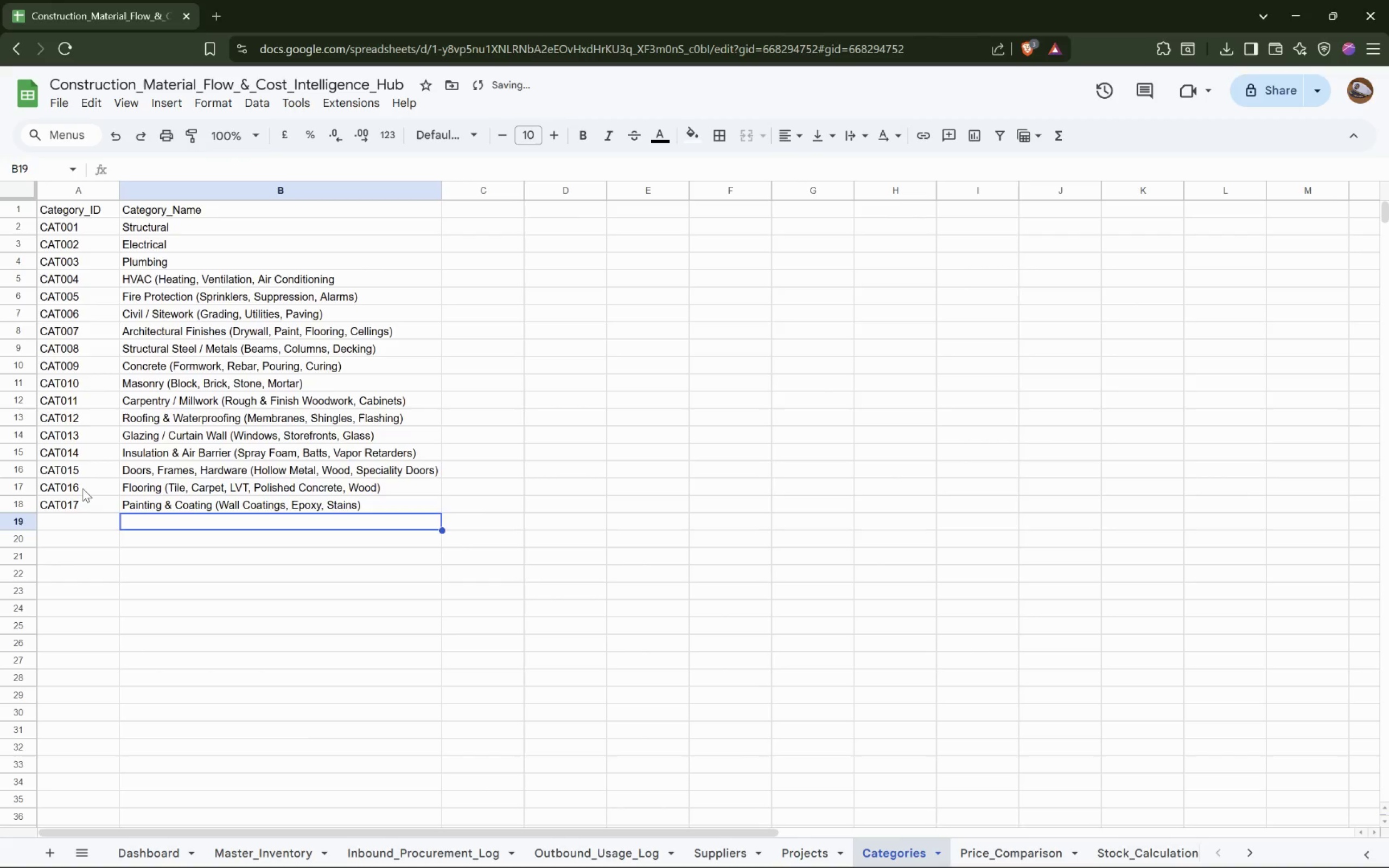 
key(ArrowLeft)
 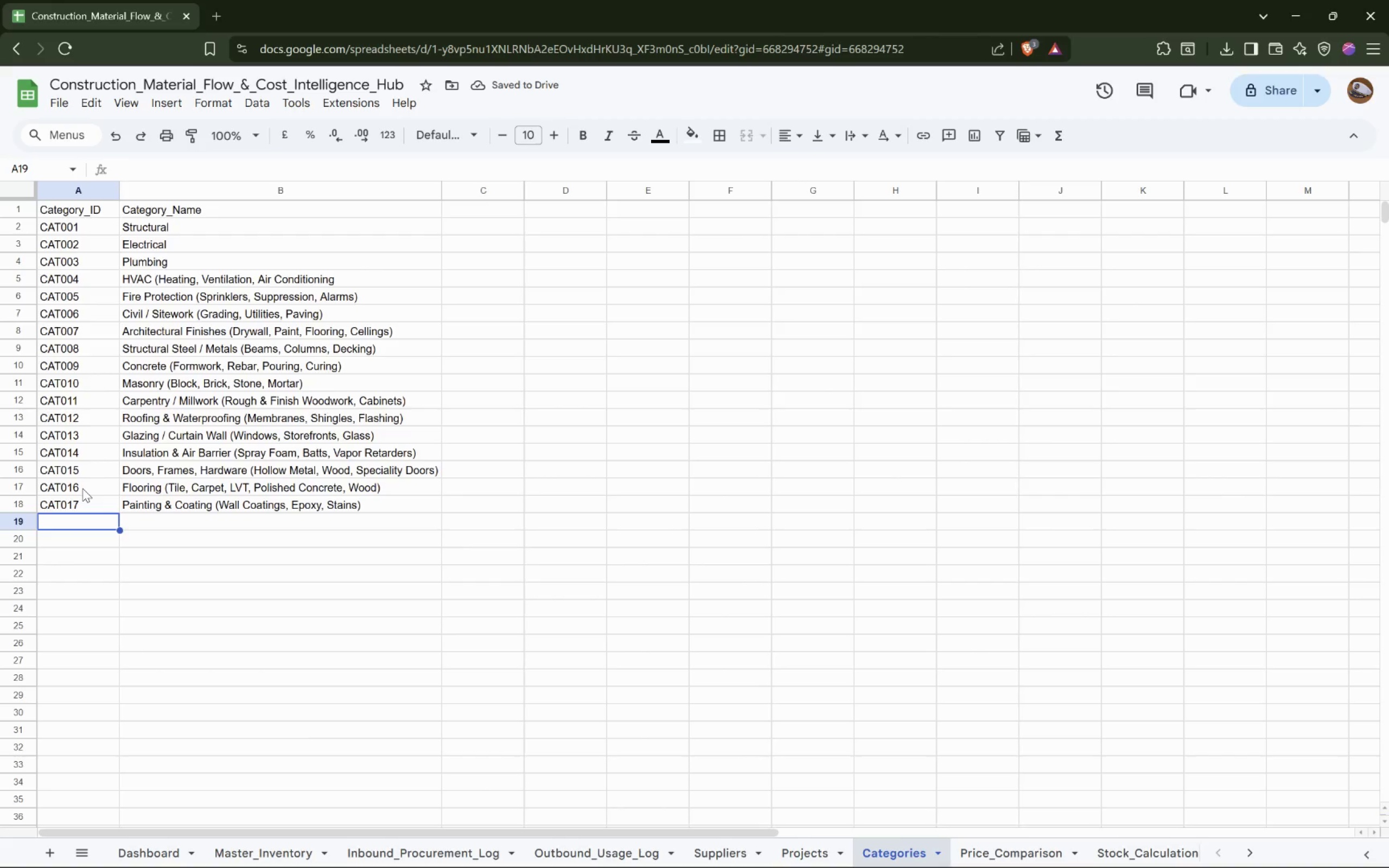 
wait(5.25)
 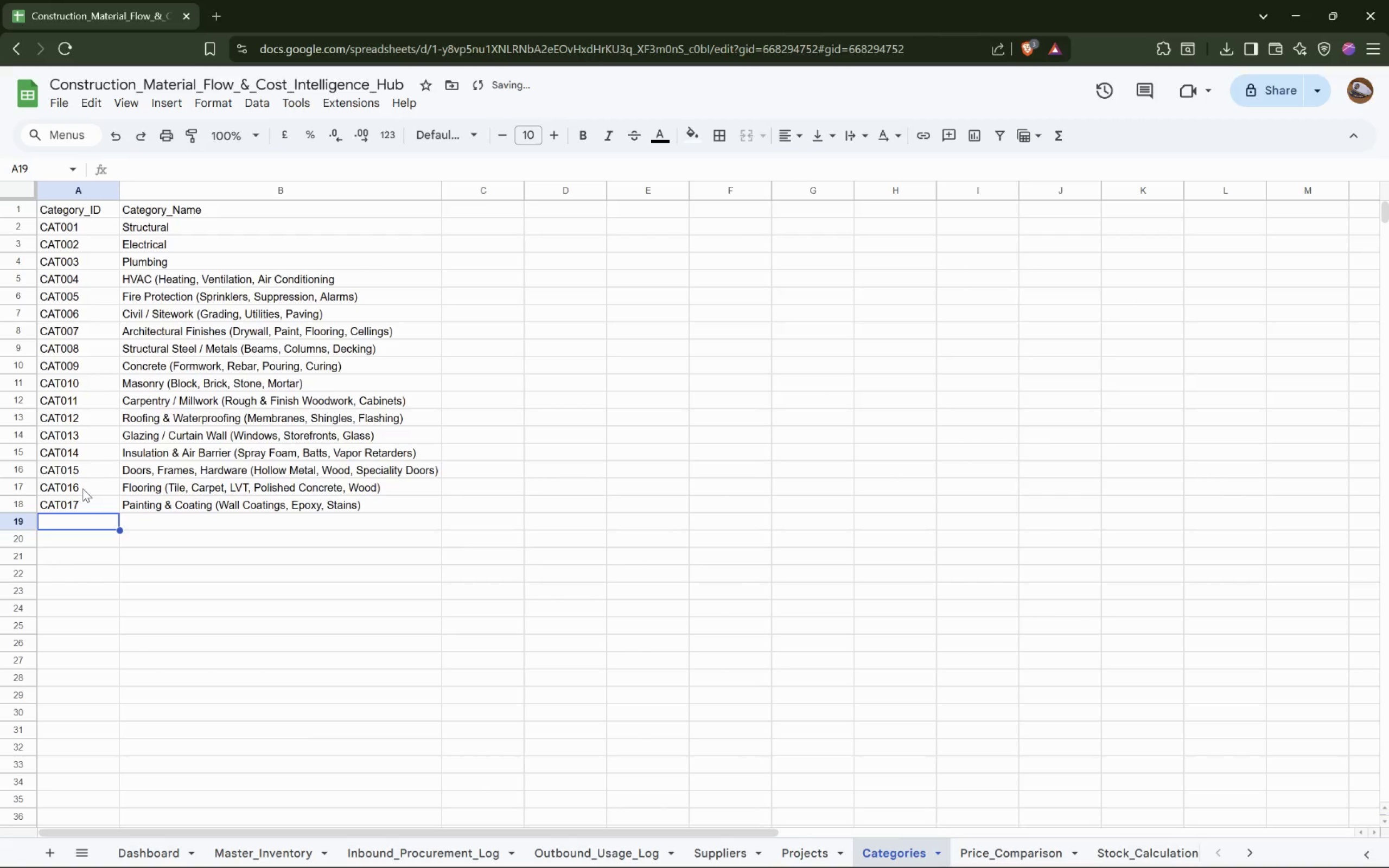 
type(CAT)
 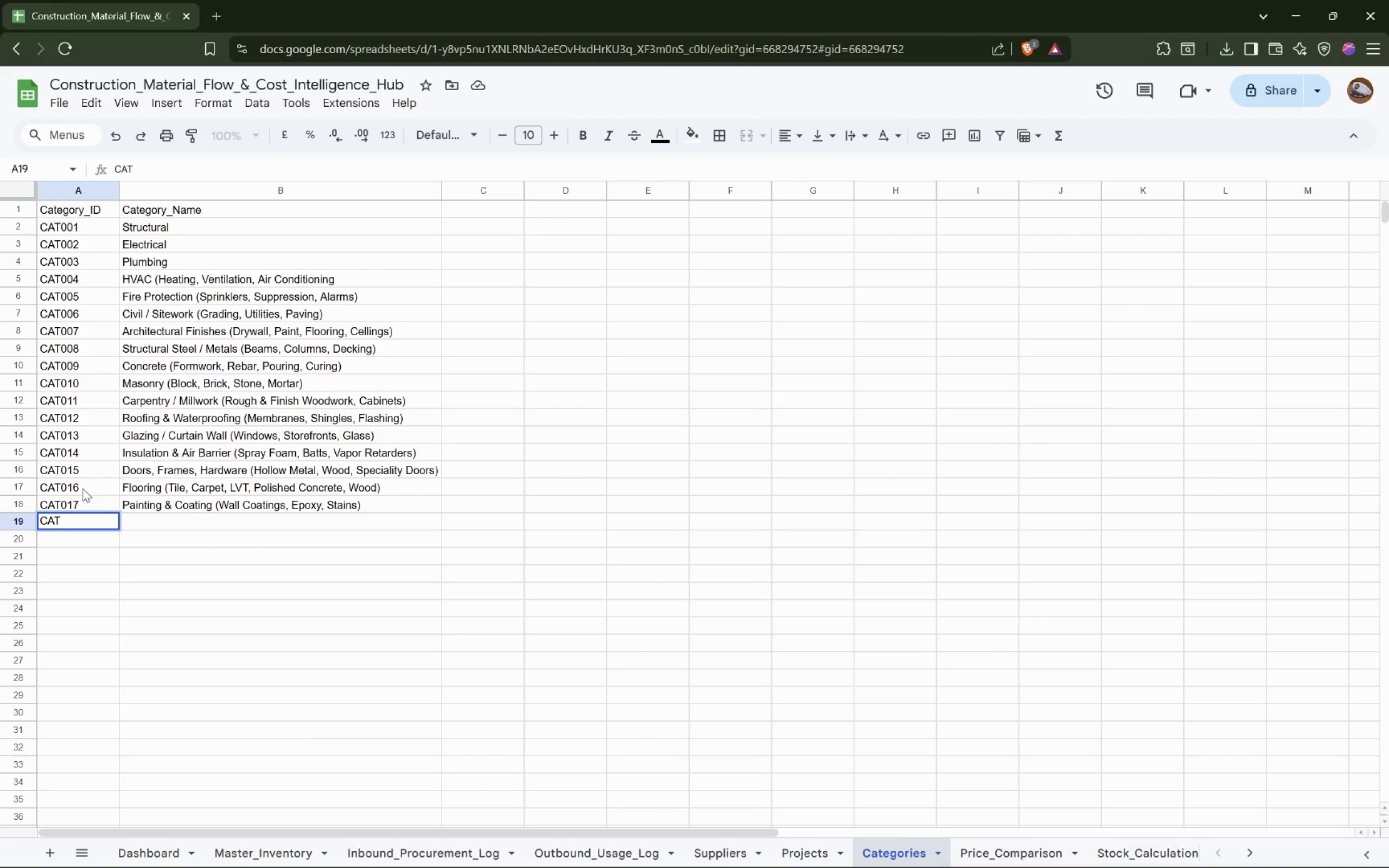 
type(018)
key(Tab)
type(Landscaping)
 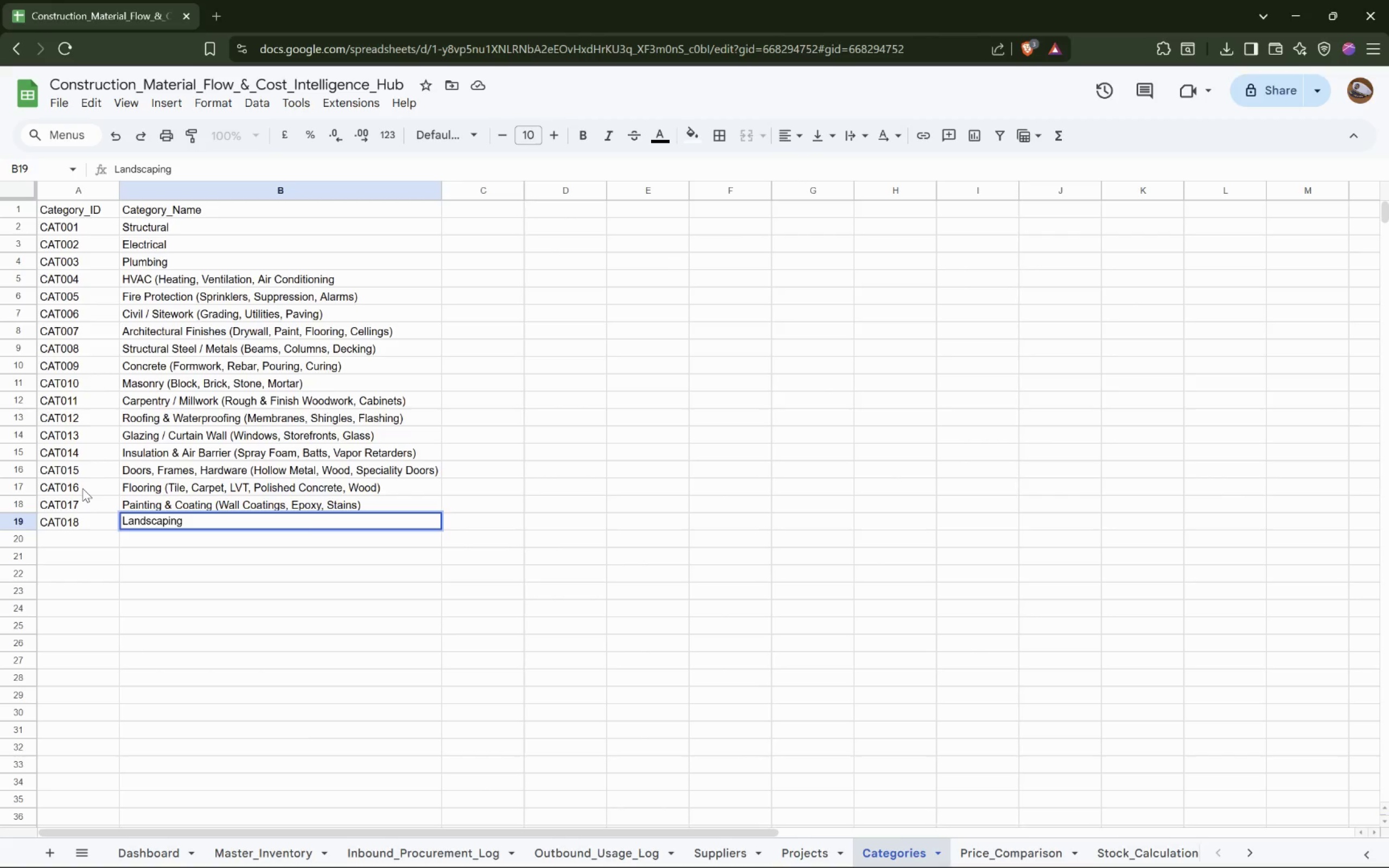 
key(Space)
 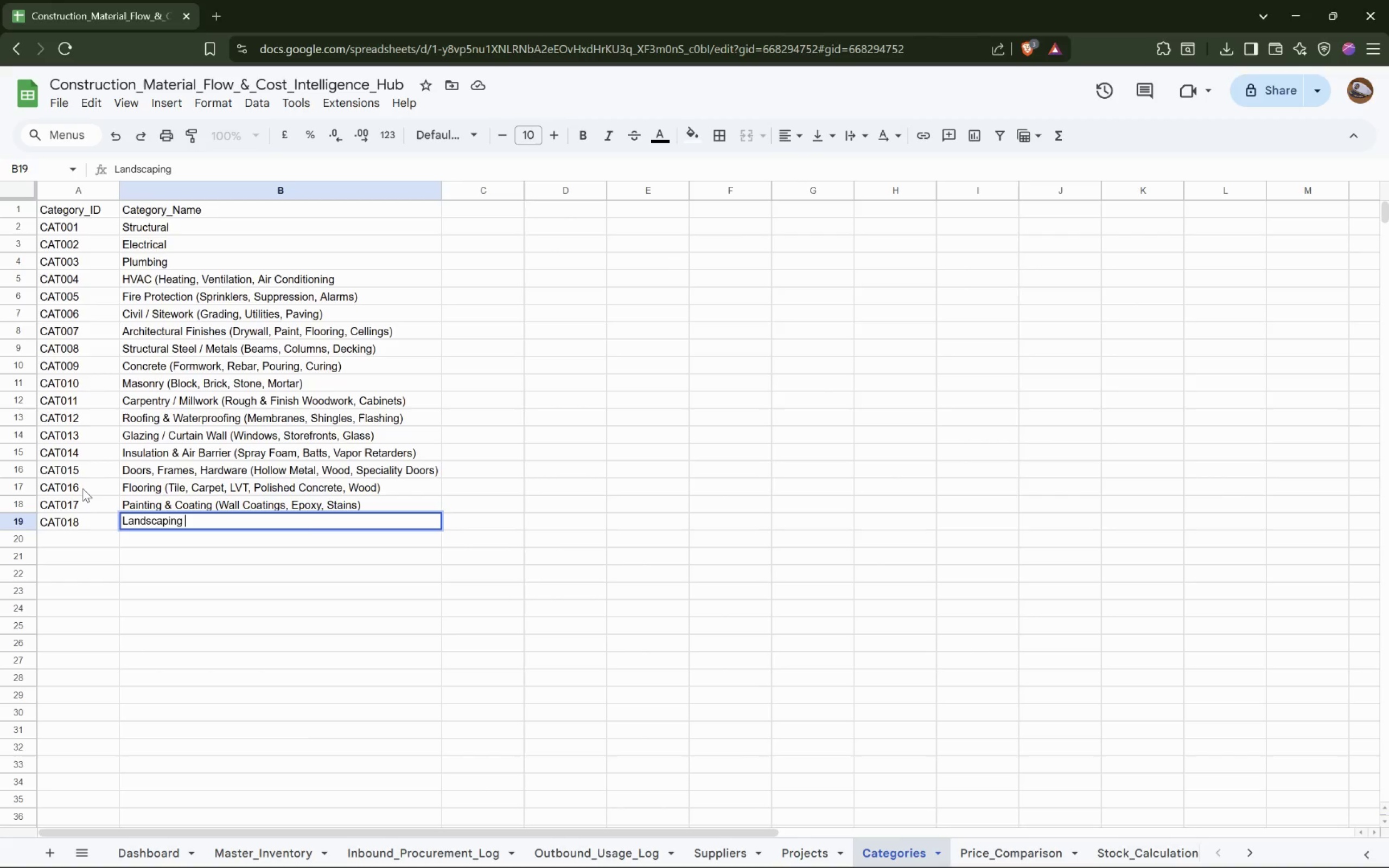 
wait(22.55)
 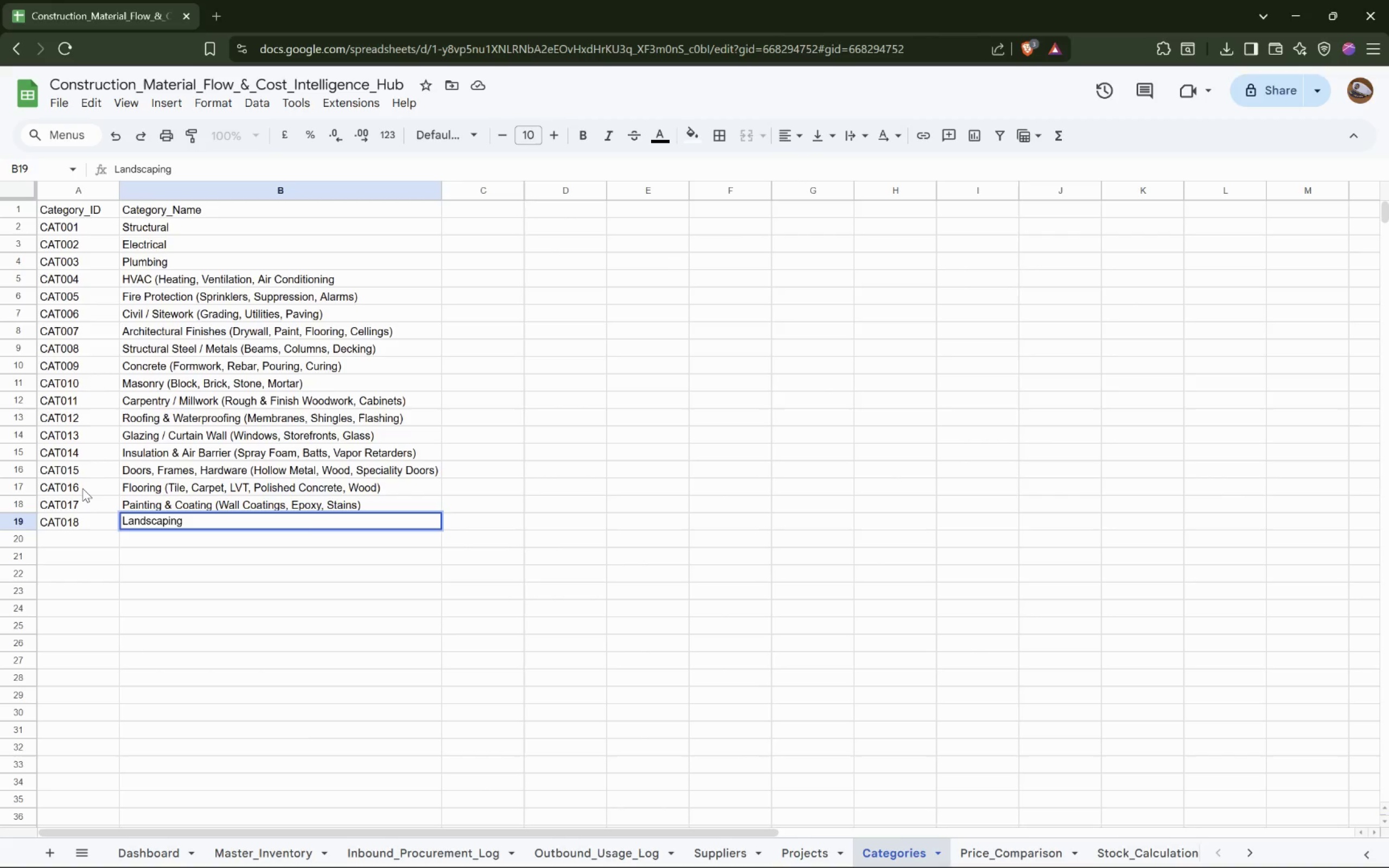 
type(& Irf)
key(Backspace)
type(rigation (Pan)
key(Backspace)
key(Backspace)
type(lants, Sod, Sprinklers, Drainage))
 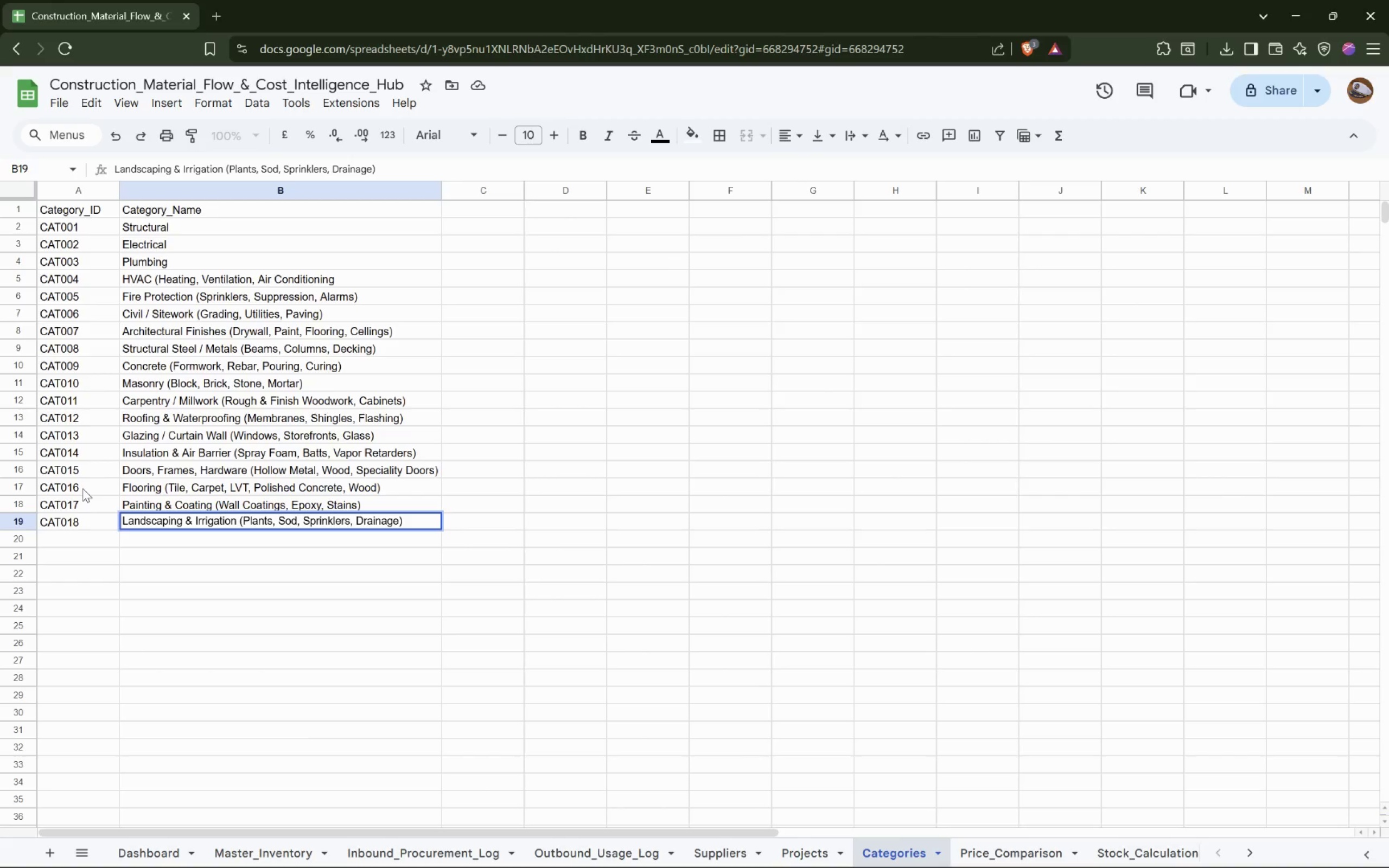 
key(ArrowDown)
 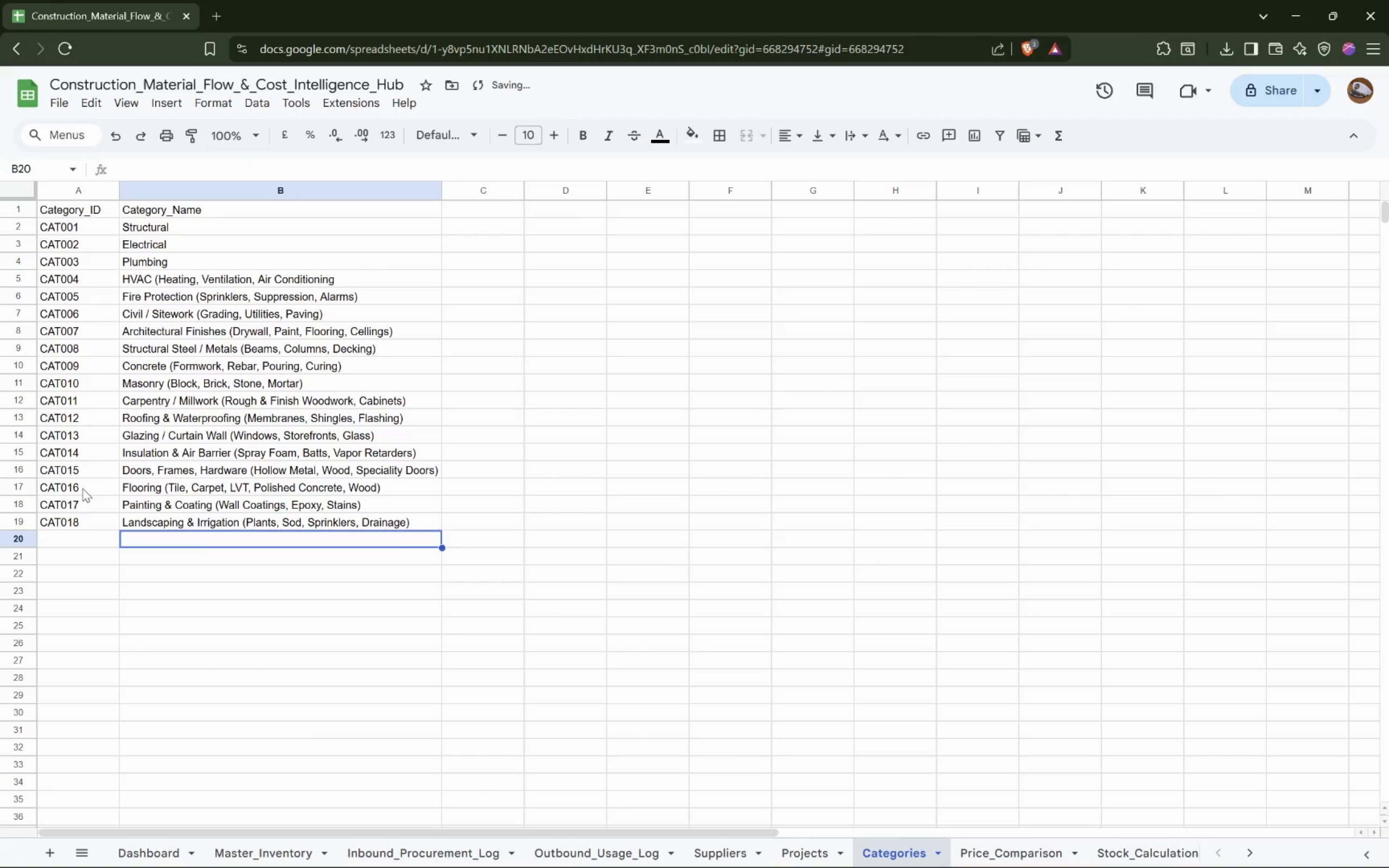 
key(ArrowLeft)
 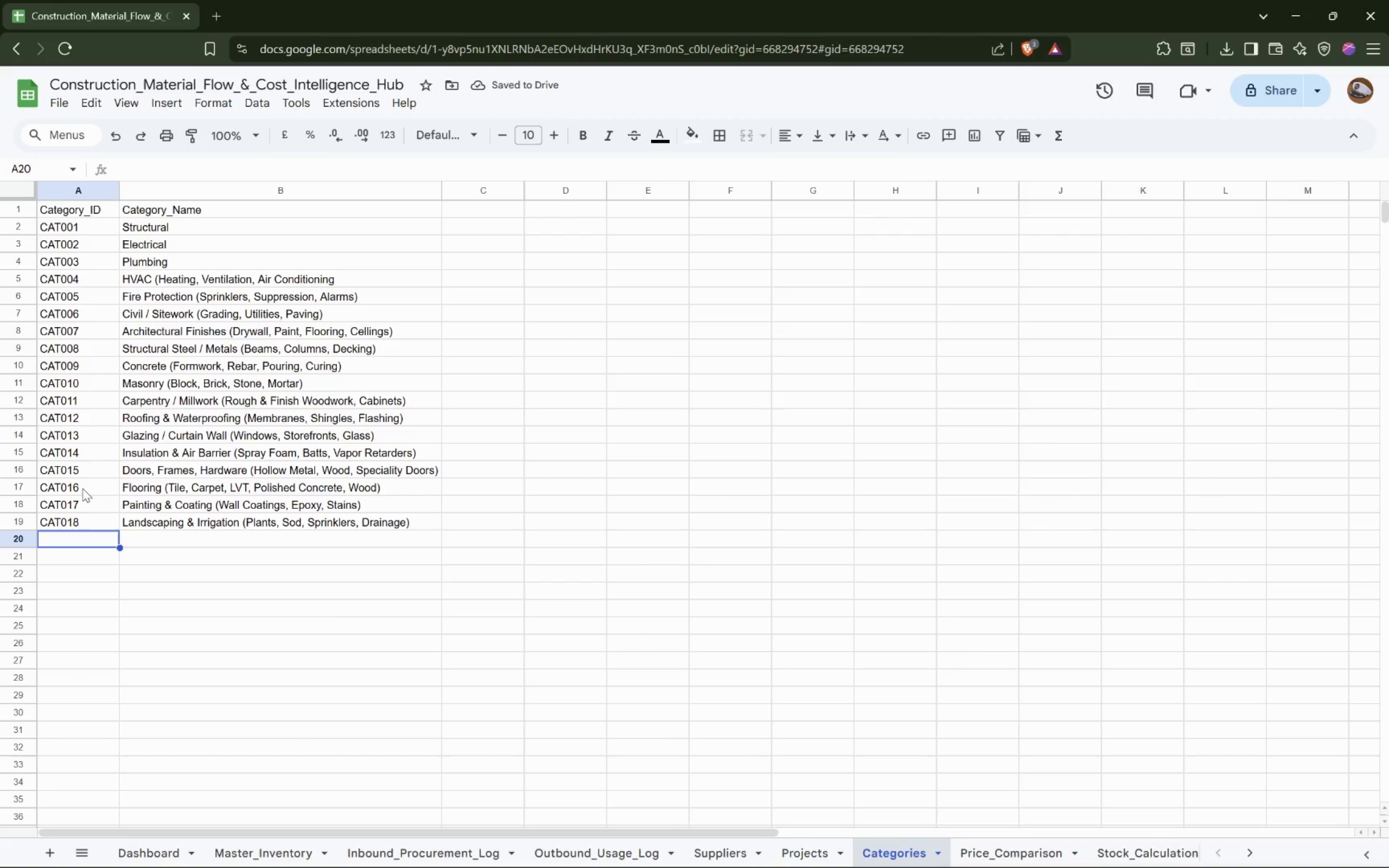 
type(CAT)
 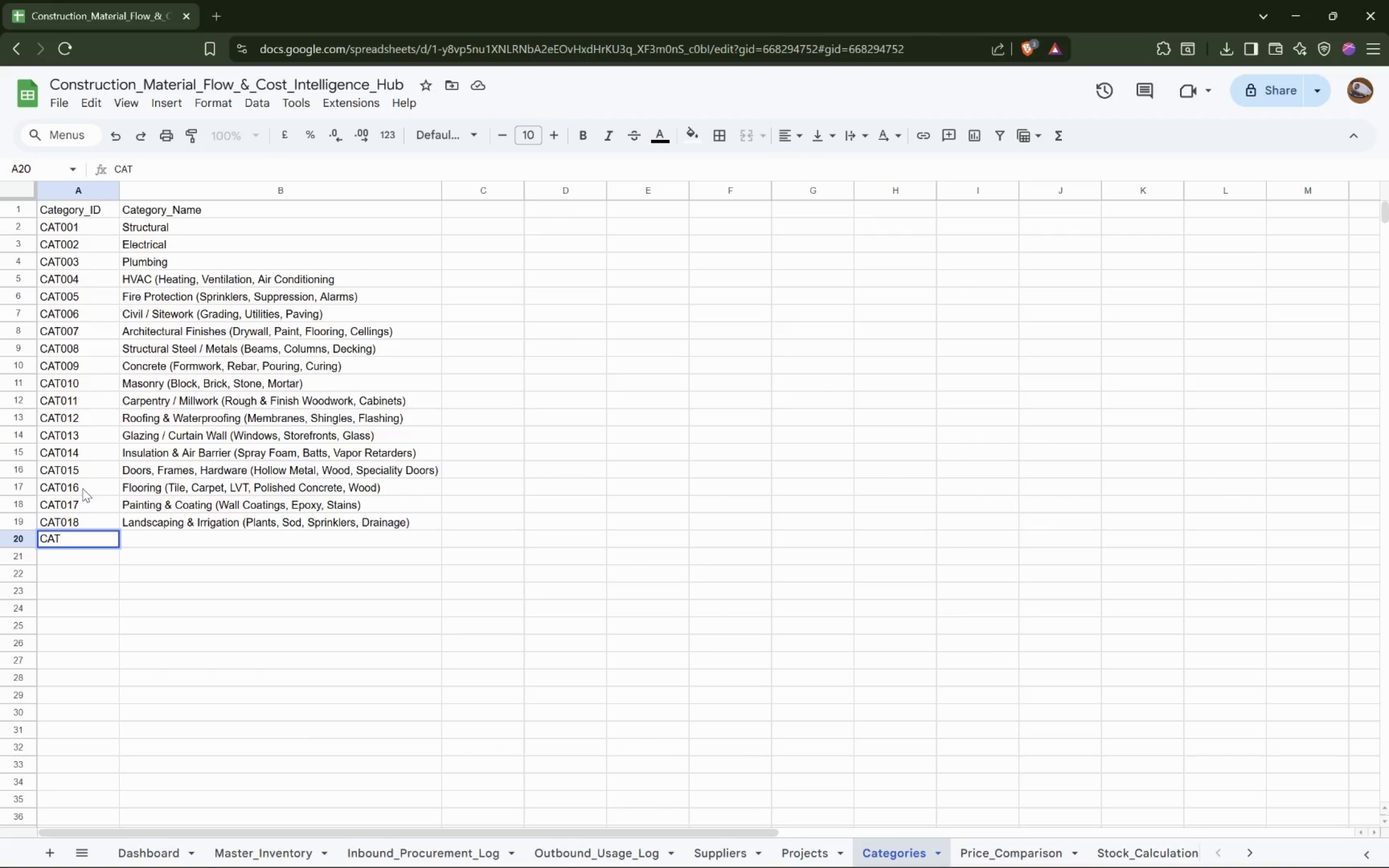 
type(019)
key(Tab)
type(Elevators / Lifts (Traction, Hydraulic, Platform Lifts))
 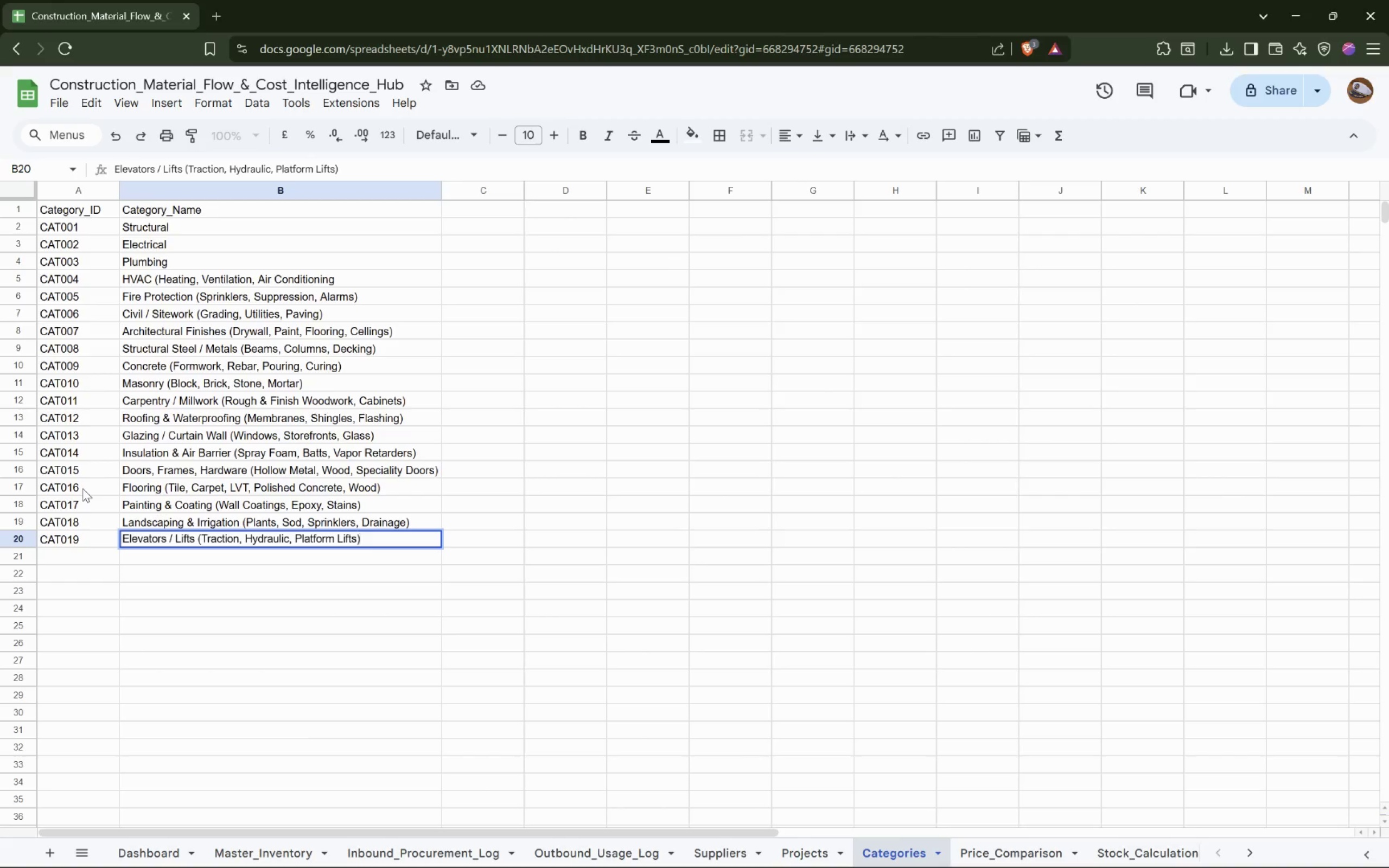 
key(ArrowDown)
 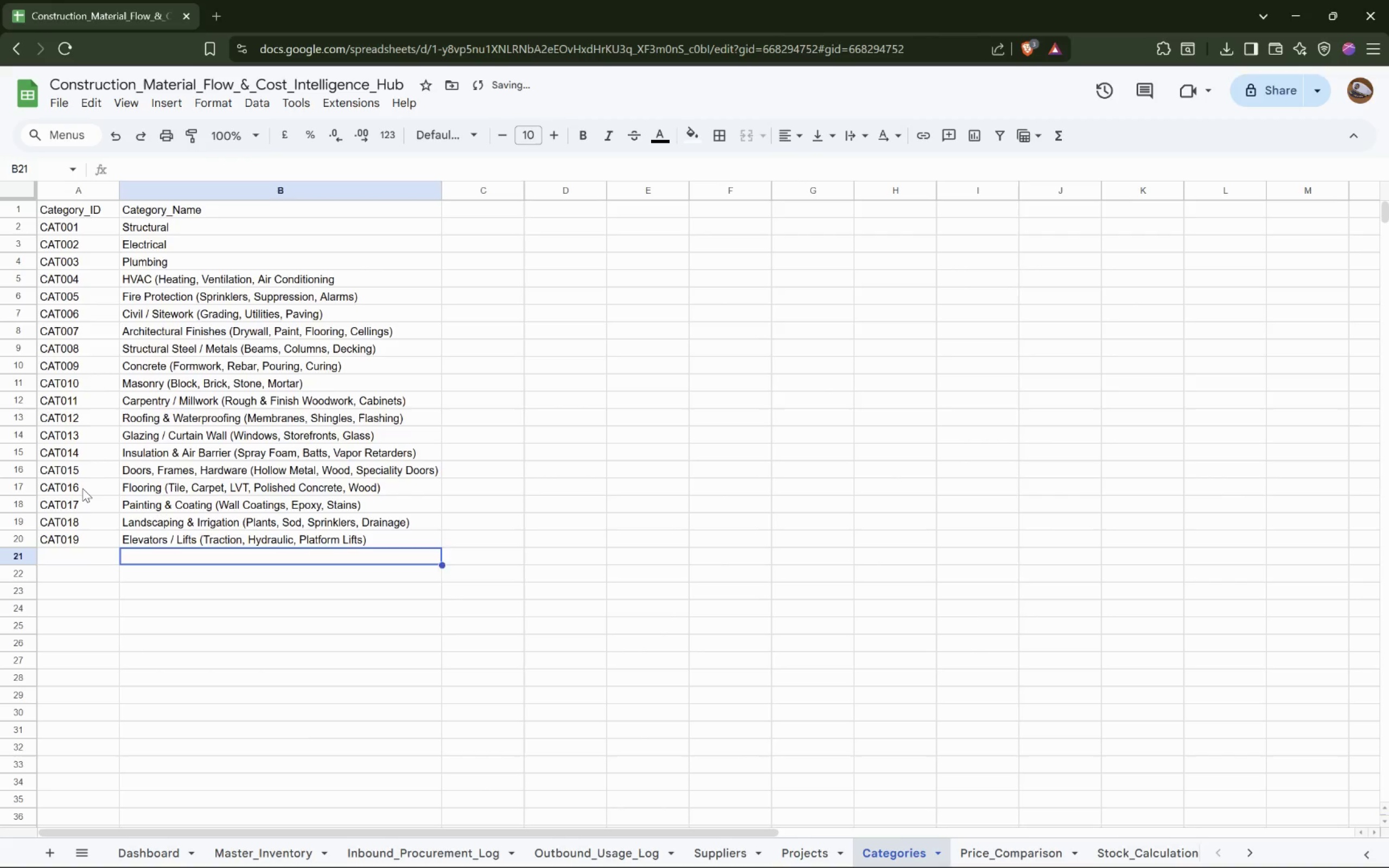 
key(ArrowLeft)
 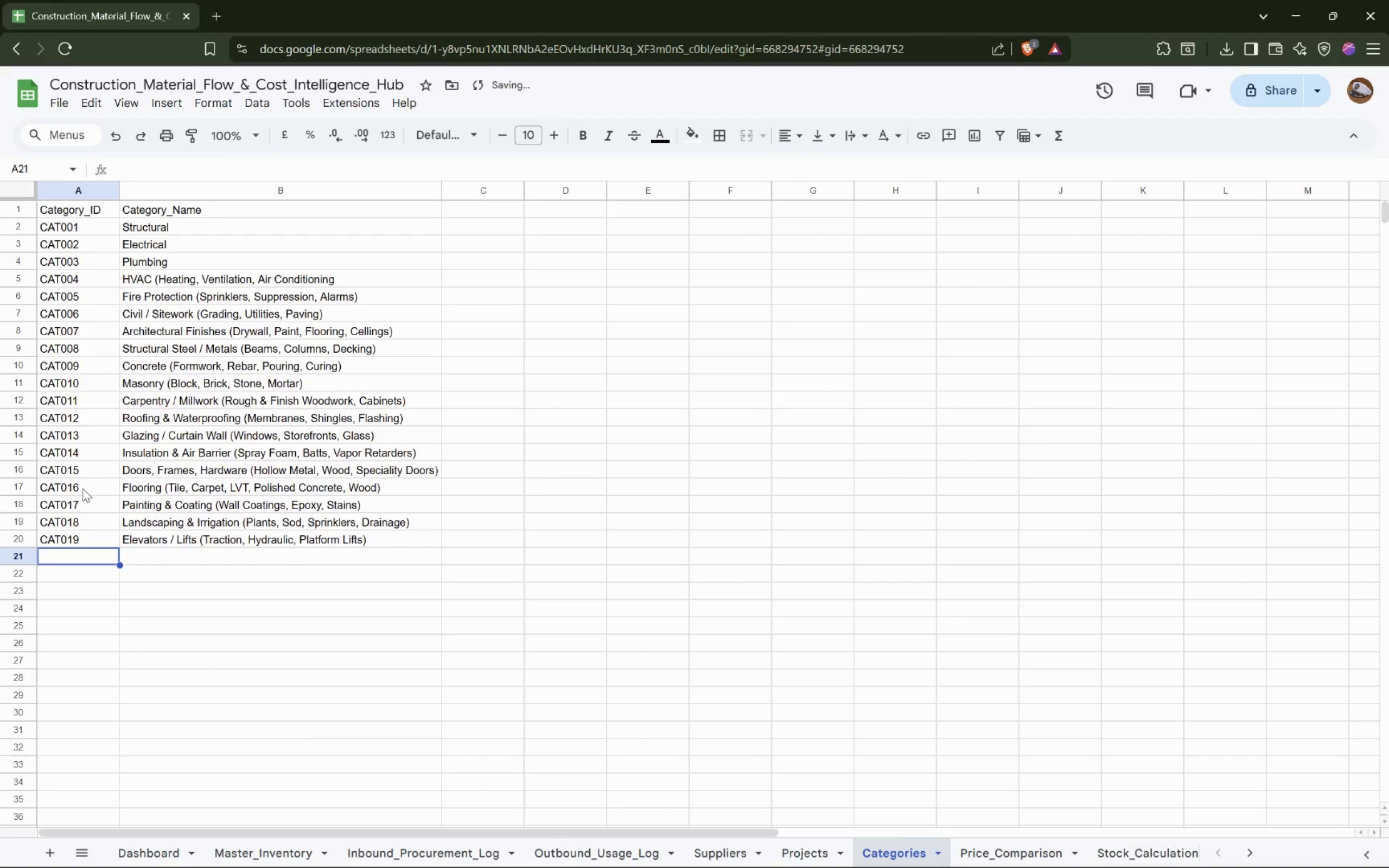 
type(CAT020)
key(Tab)
type(Demoition & Selective Abatement (Hazmat, Removal, Prep Wor))
 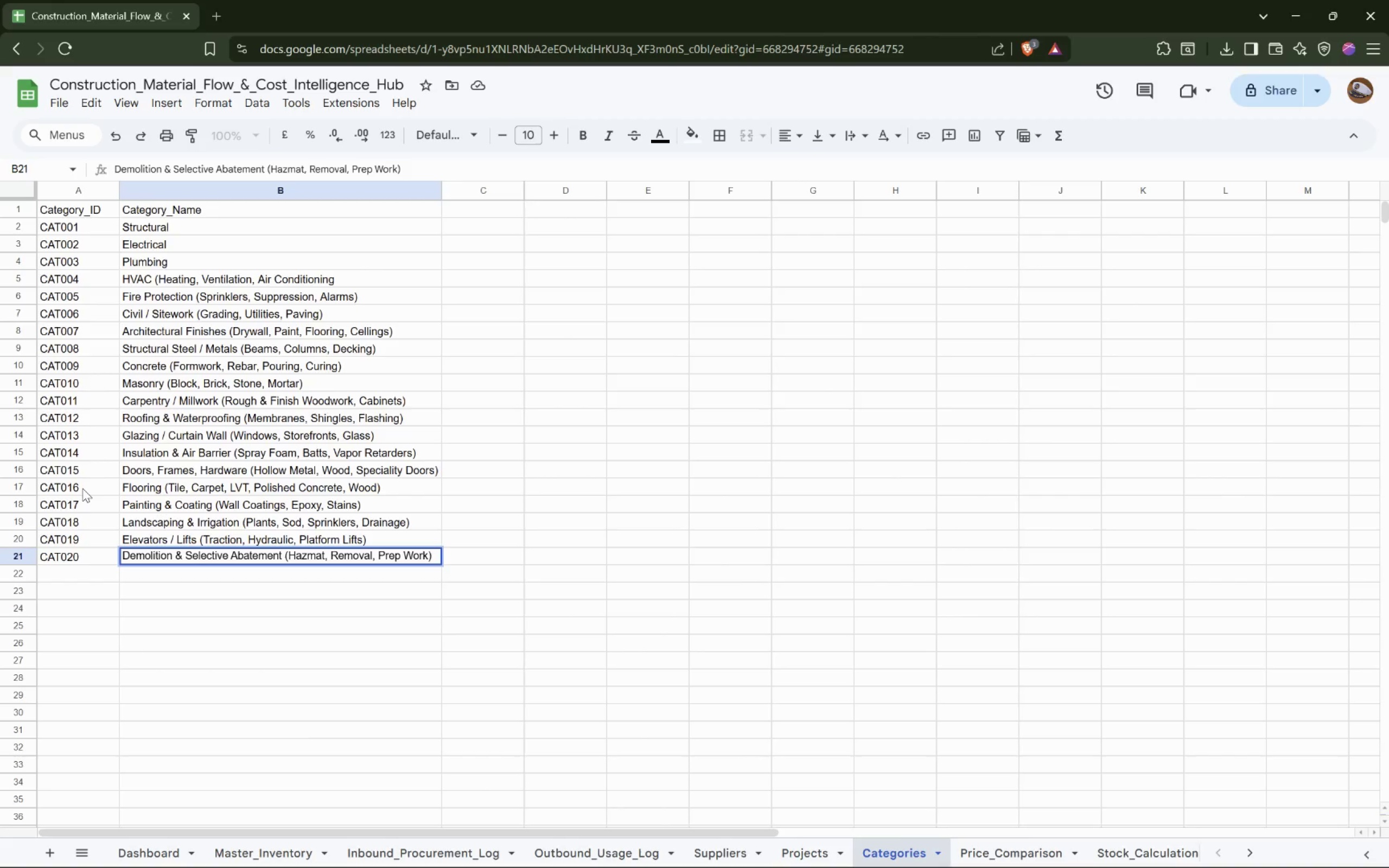 
 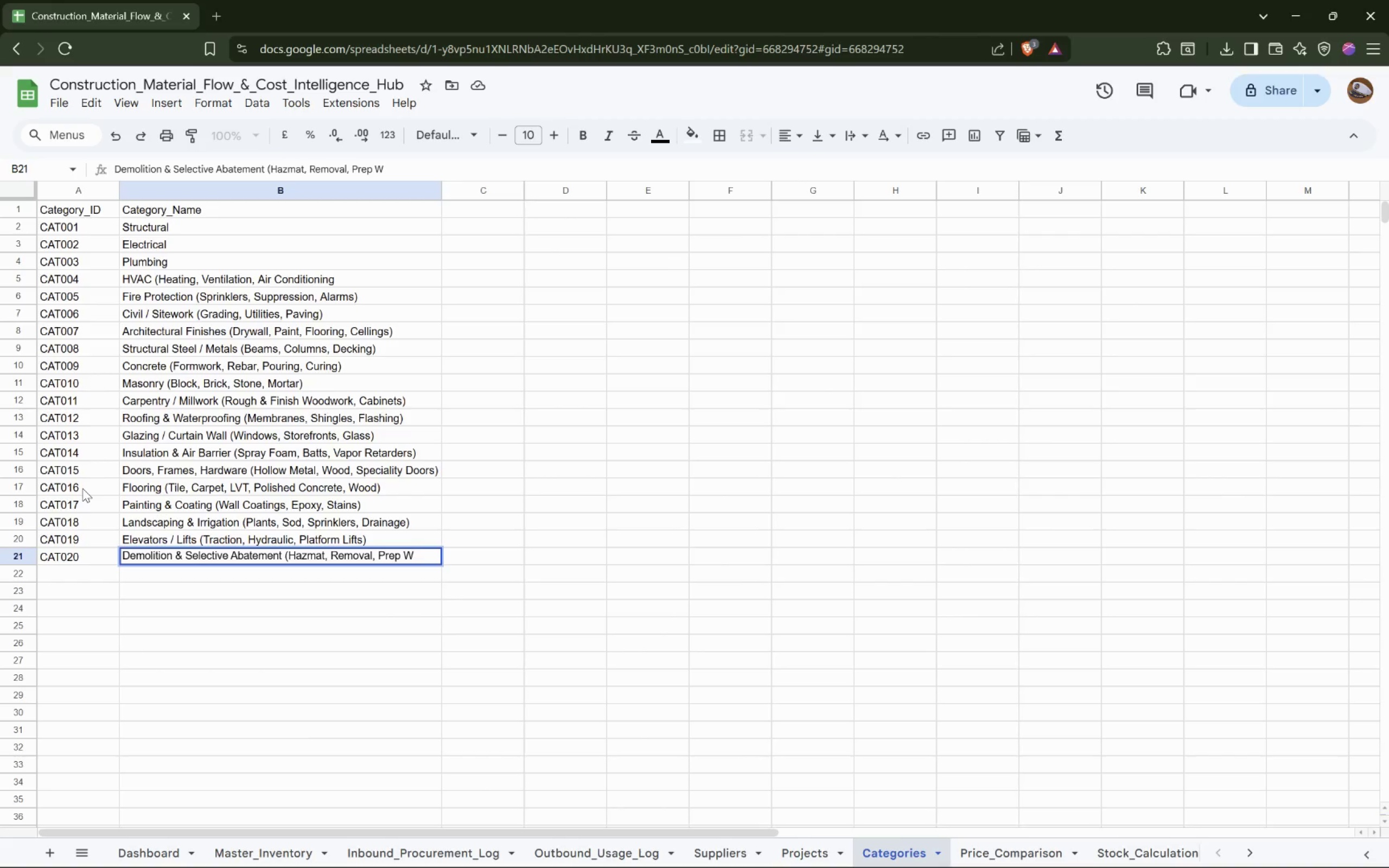 
hold_key(key=K, duration=0.38)
 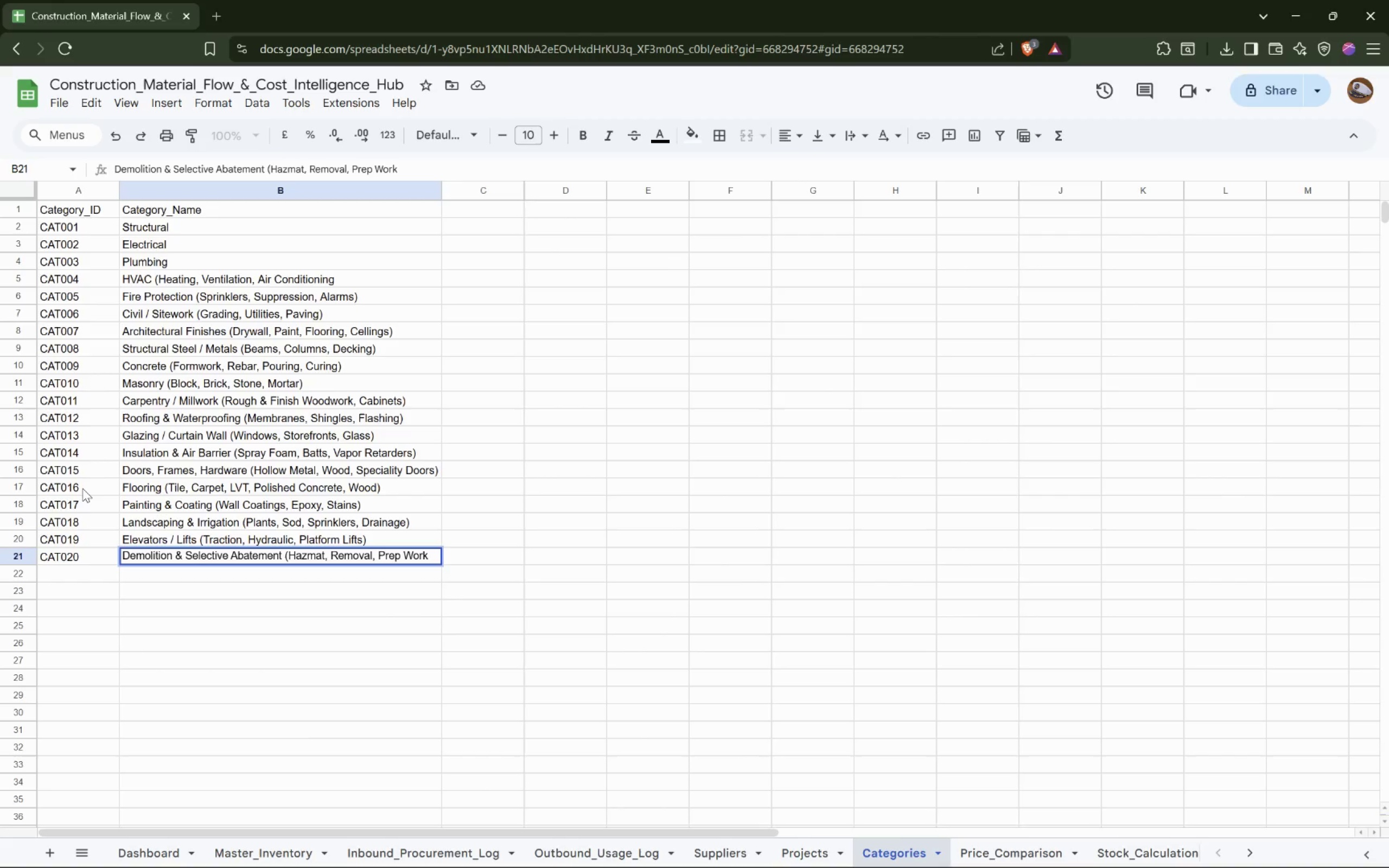 
wait(45.94)
 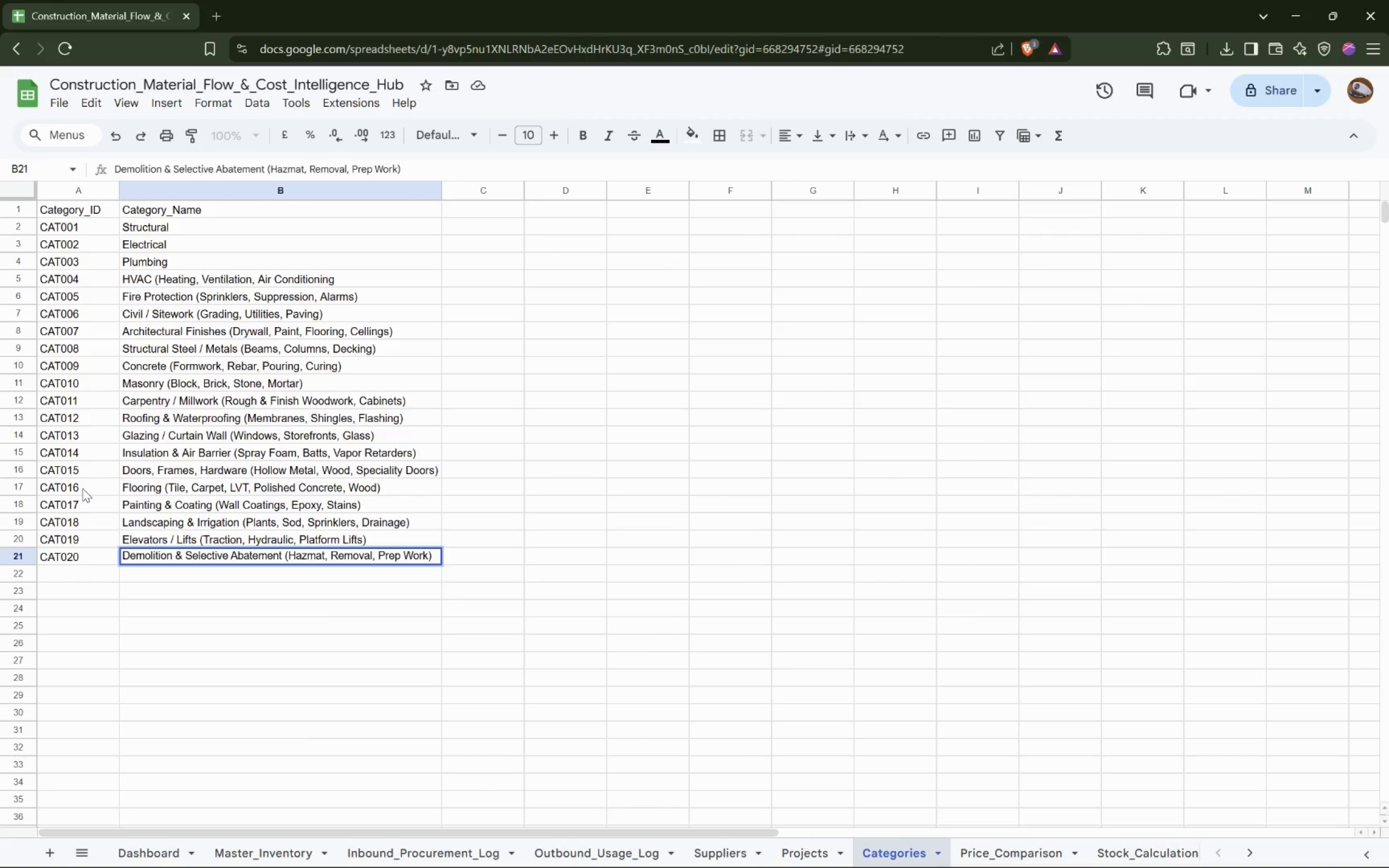 
left_click([79, 571])
 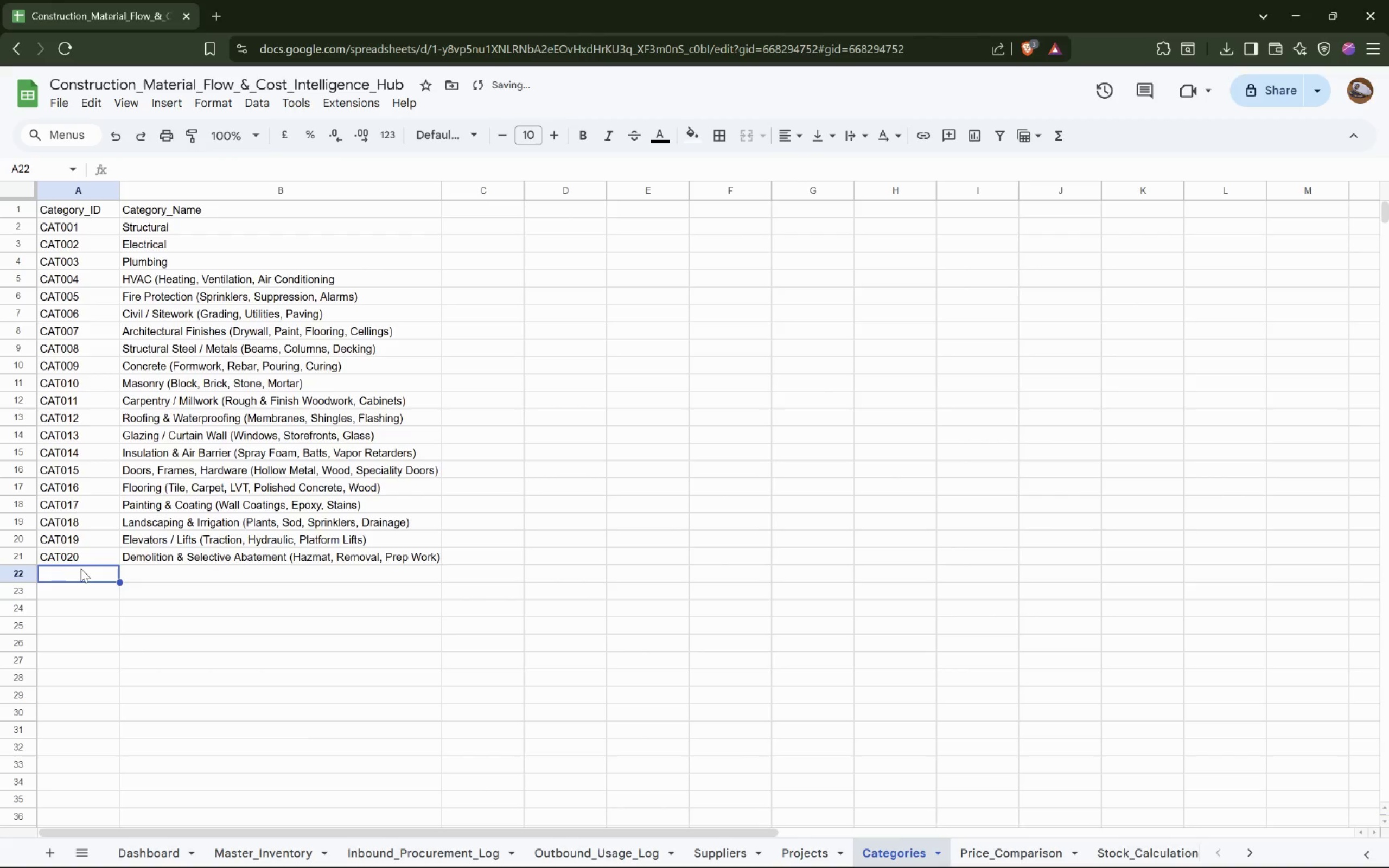 
key(Meta+Tab)
 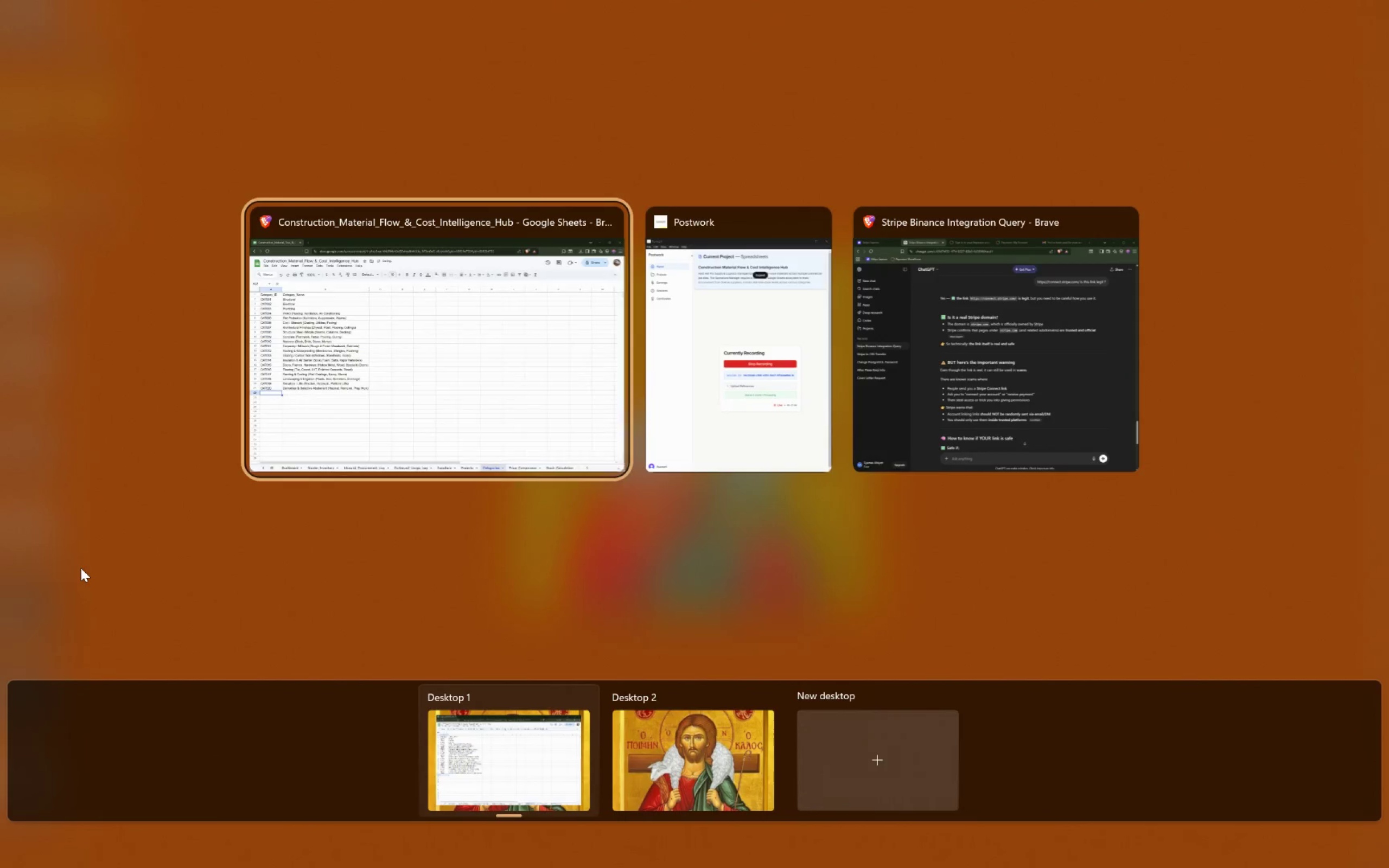 
key(Meta+Tab)
 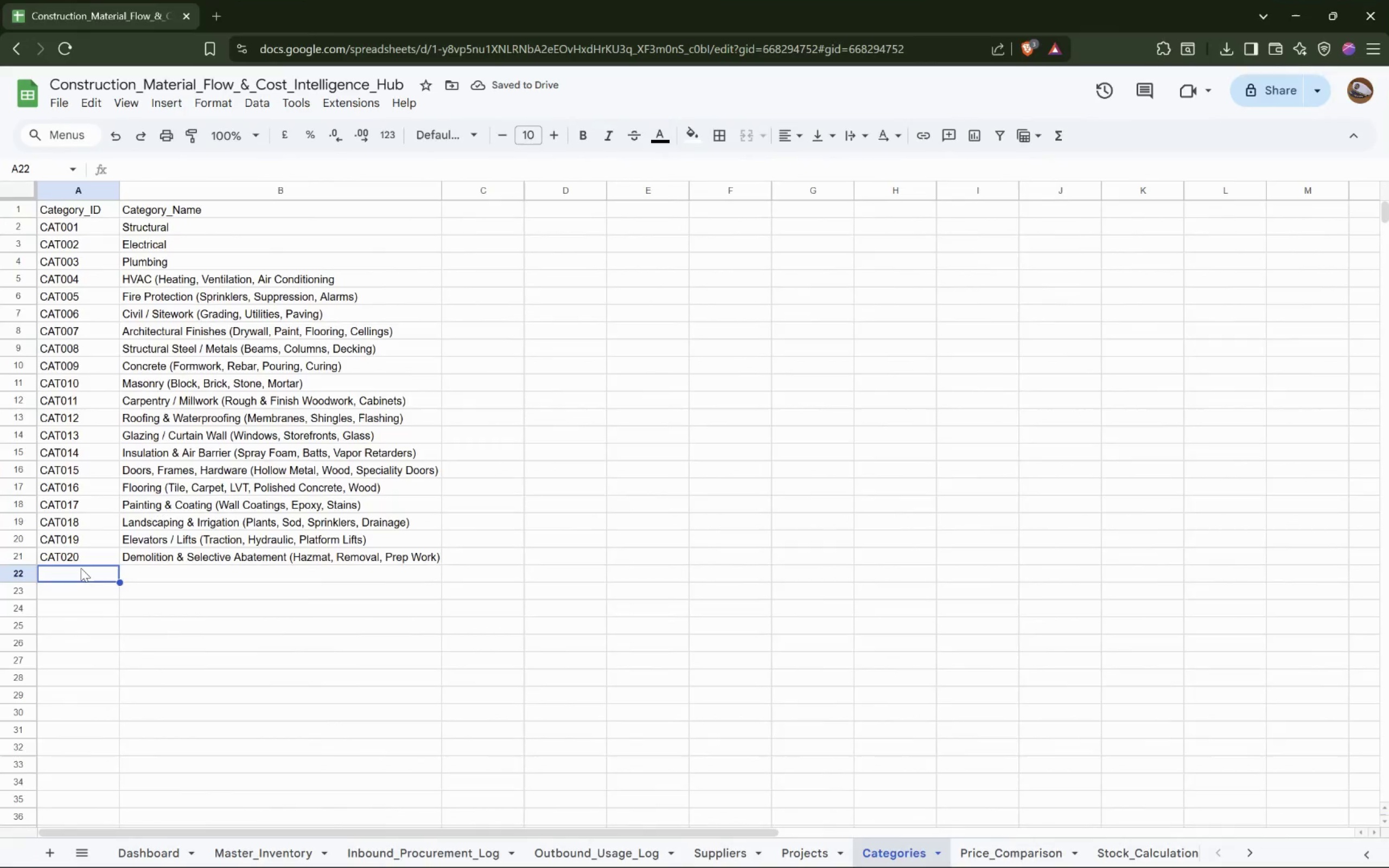 
key(Alt+Tab)